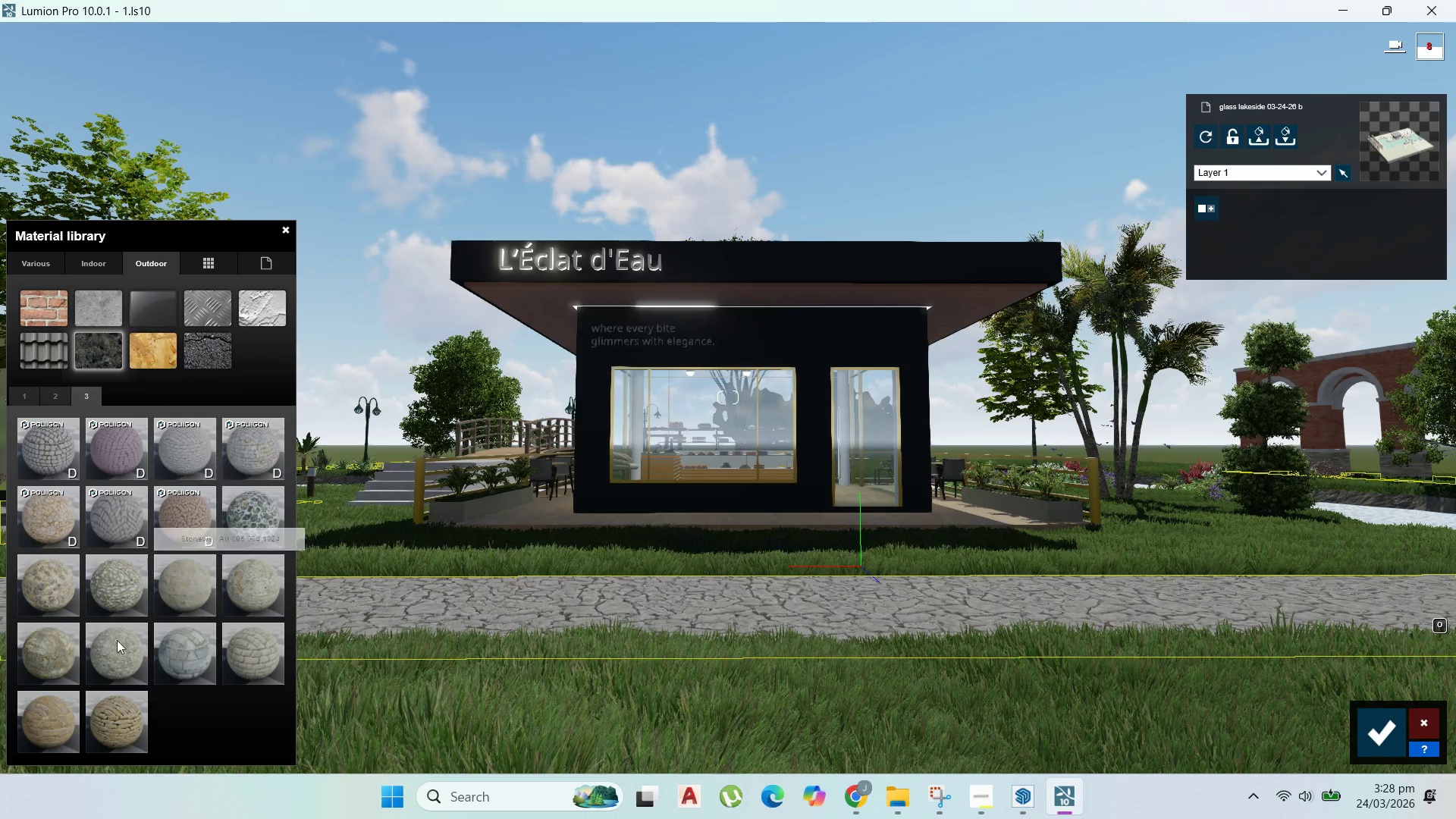 
left_click([1389, 723])
 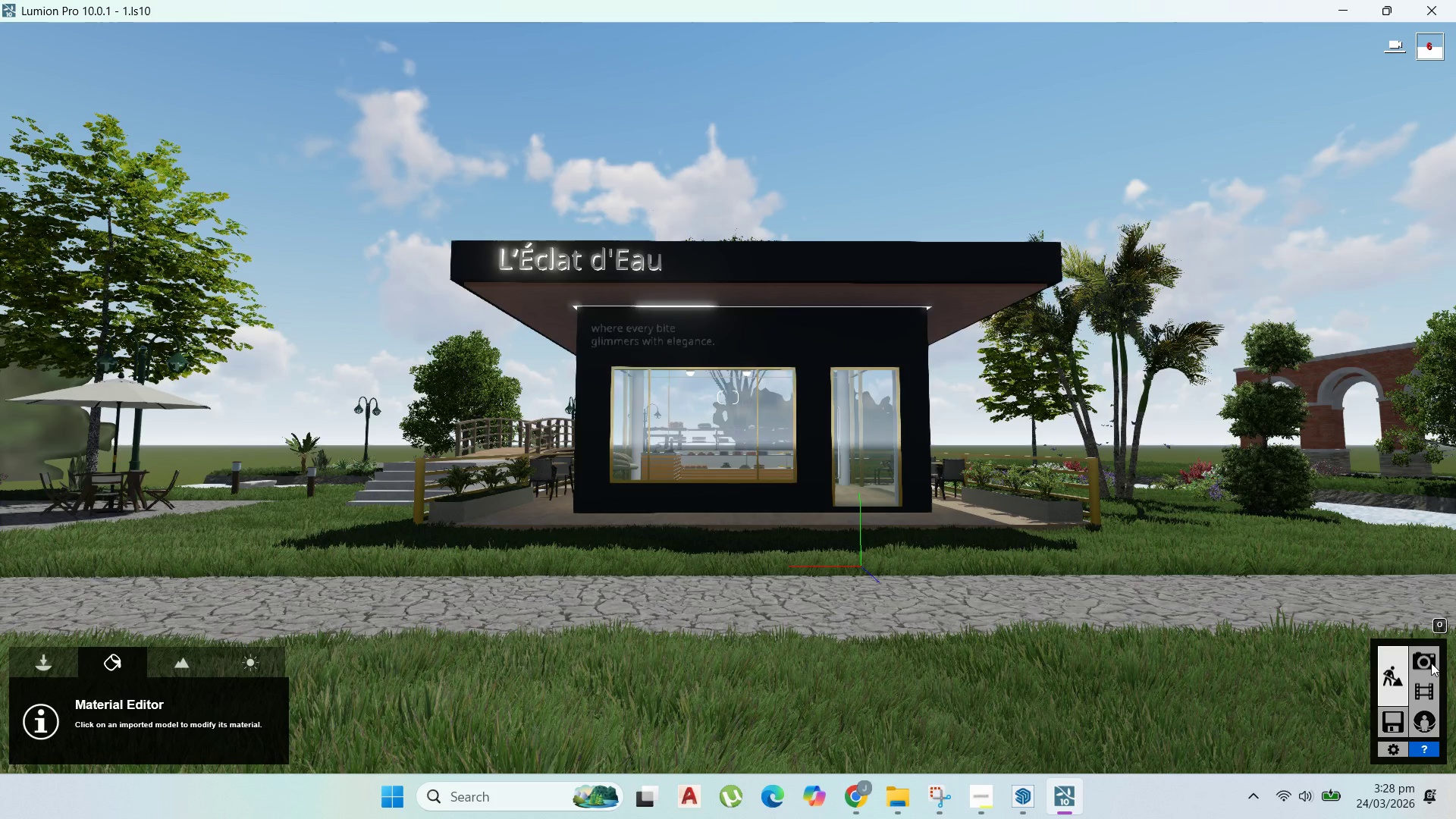 
left_click([1426, 662])
 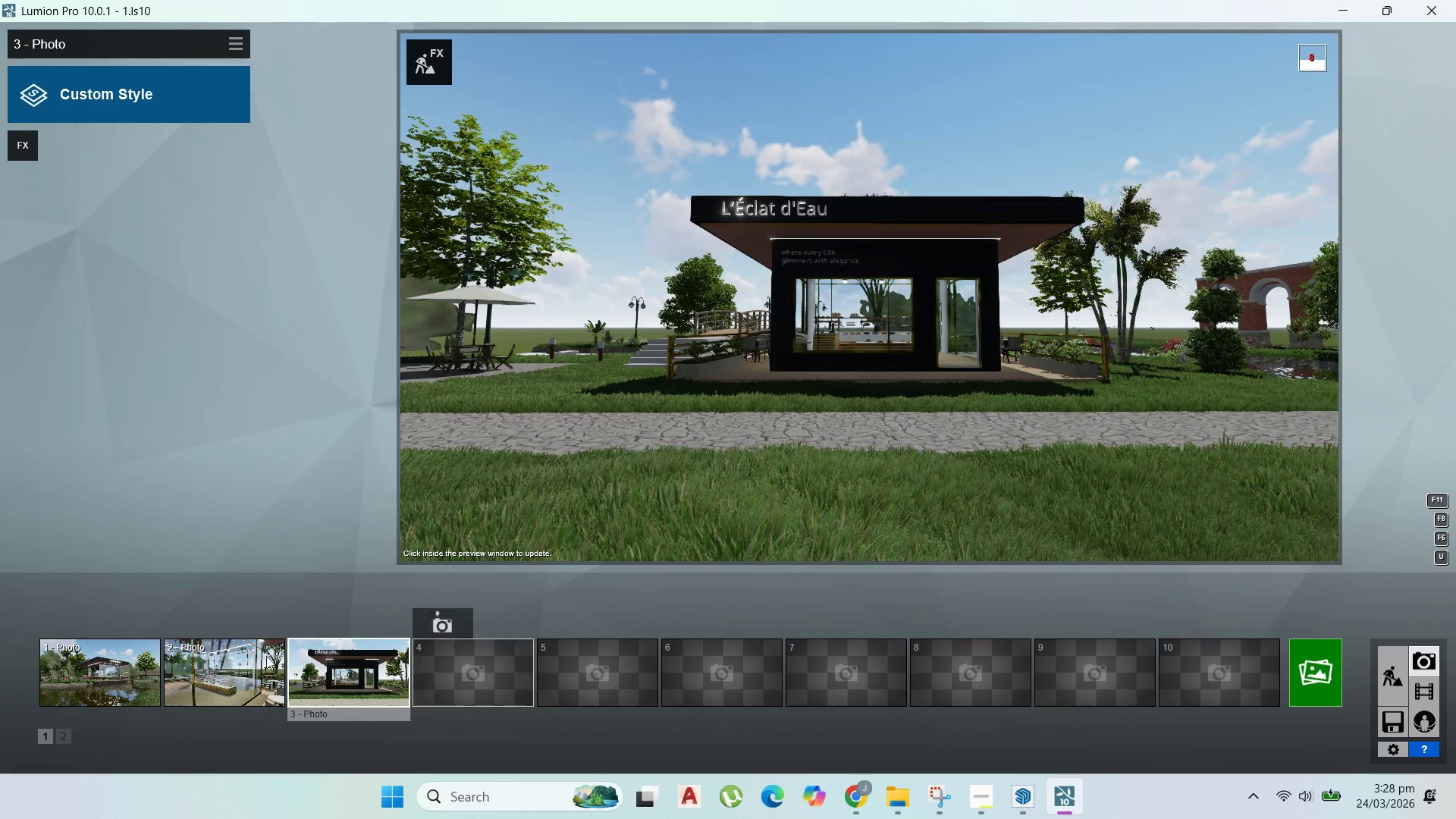 
double_click([343, 666])
 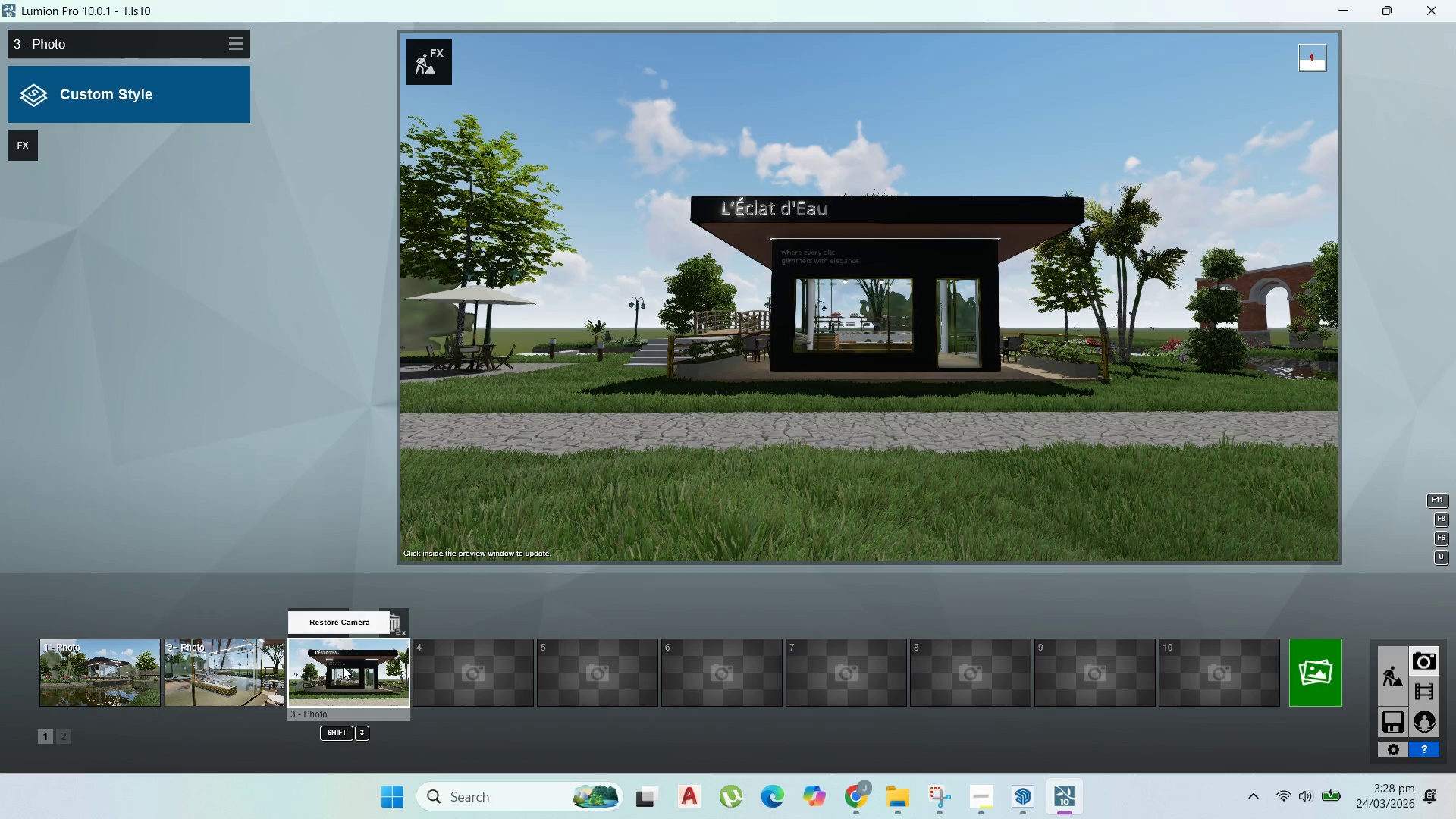 
triple_click([343, 666])
 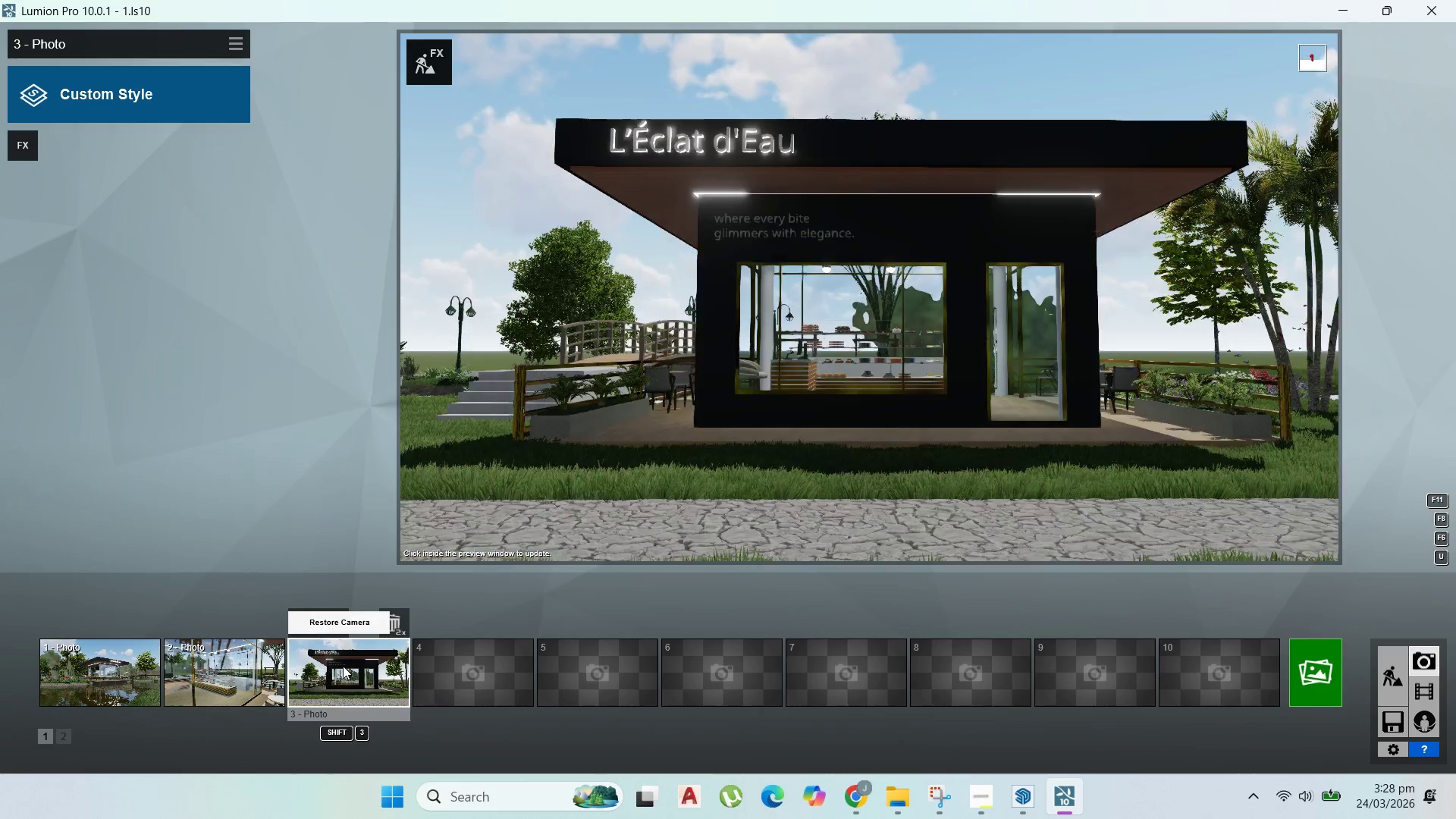 
triple_click([343, 666])
 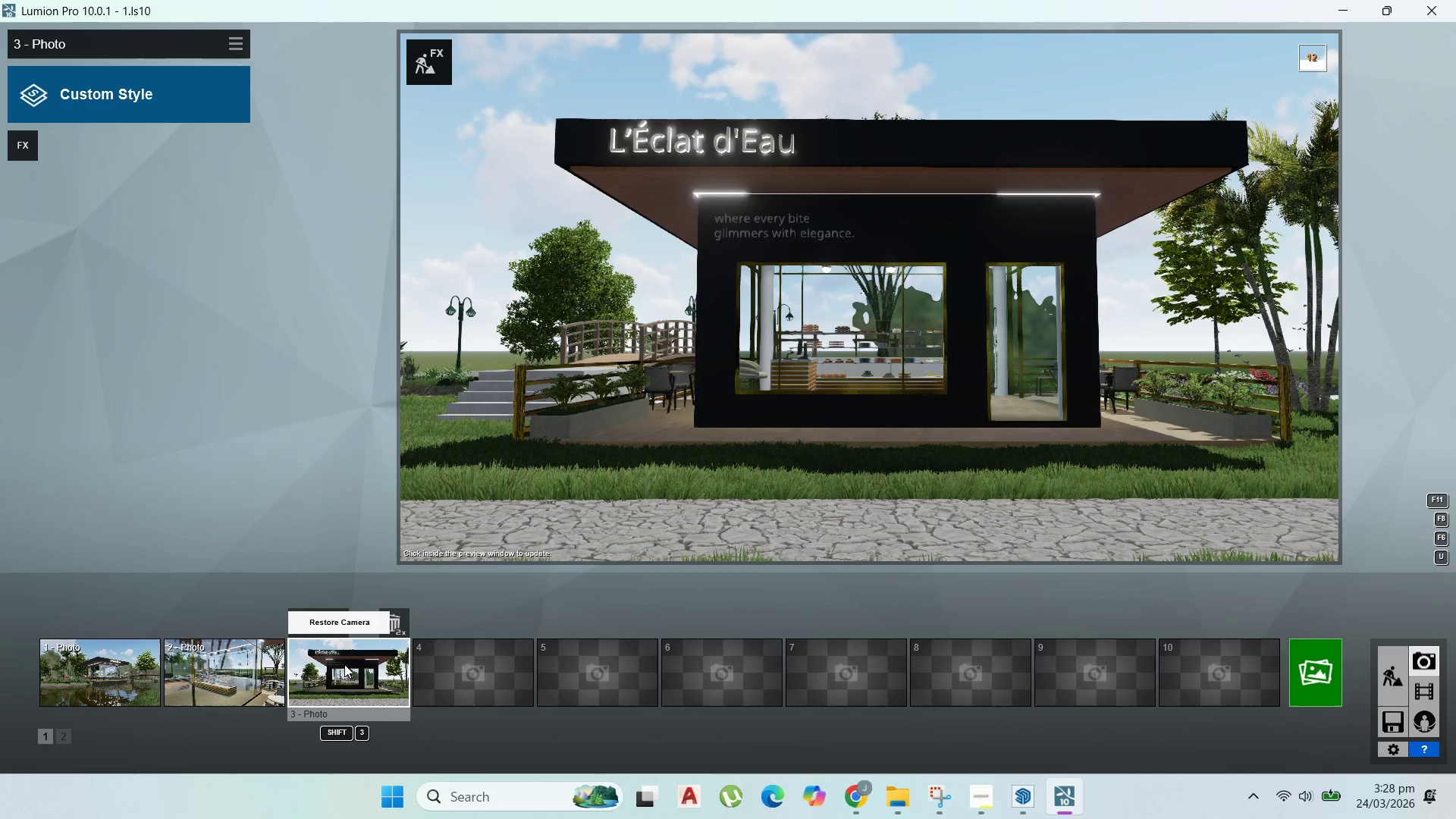 
wait(5.39)
 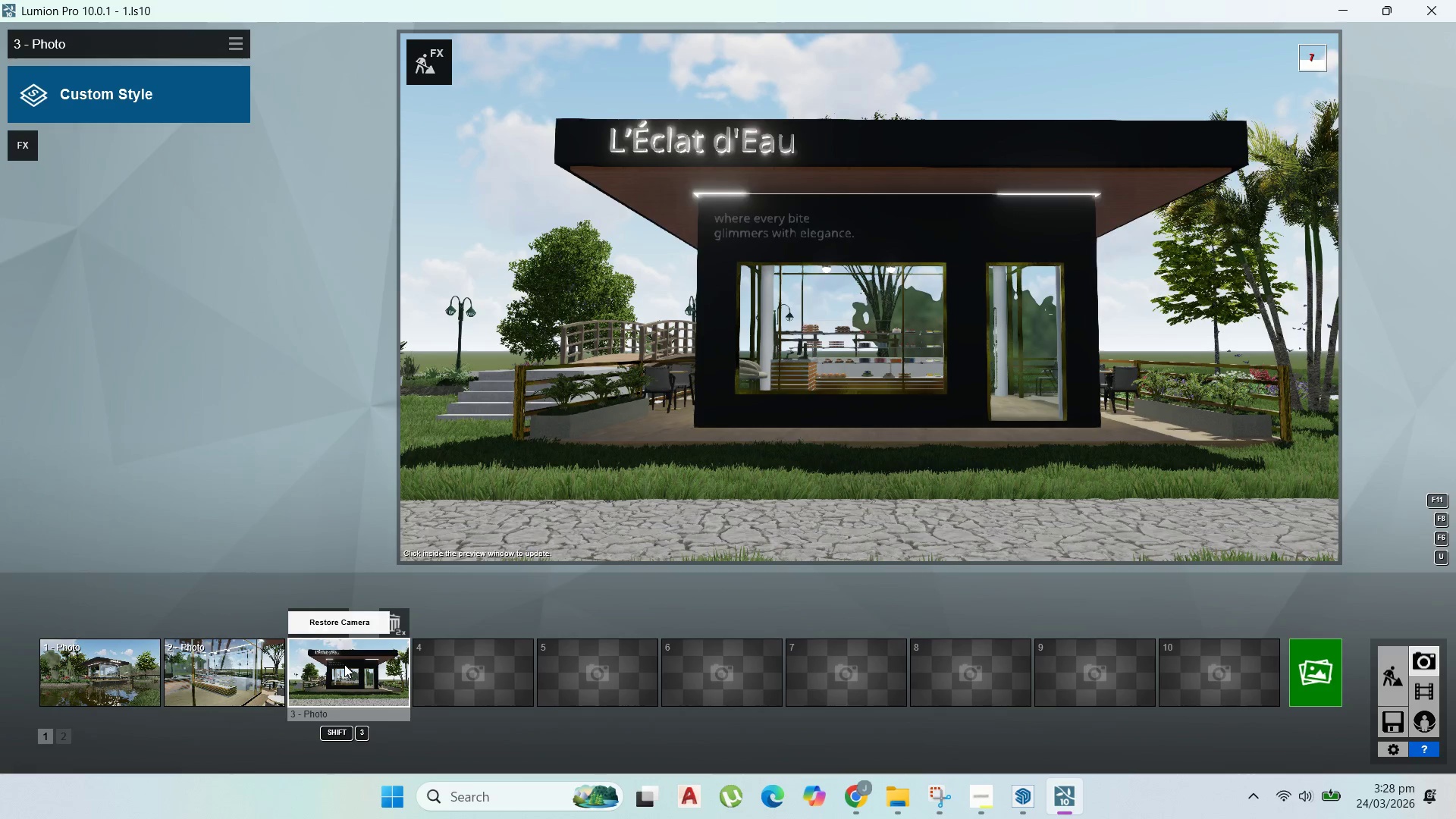 
left_click([197, 687])
 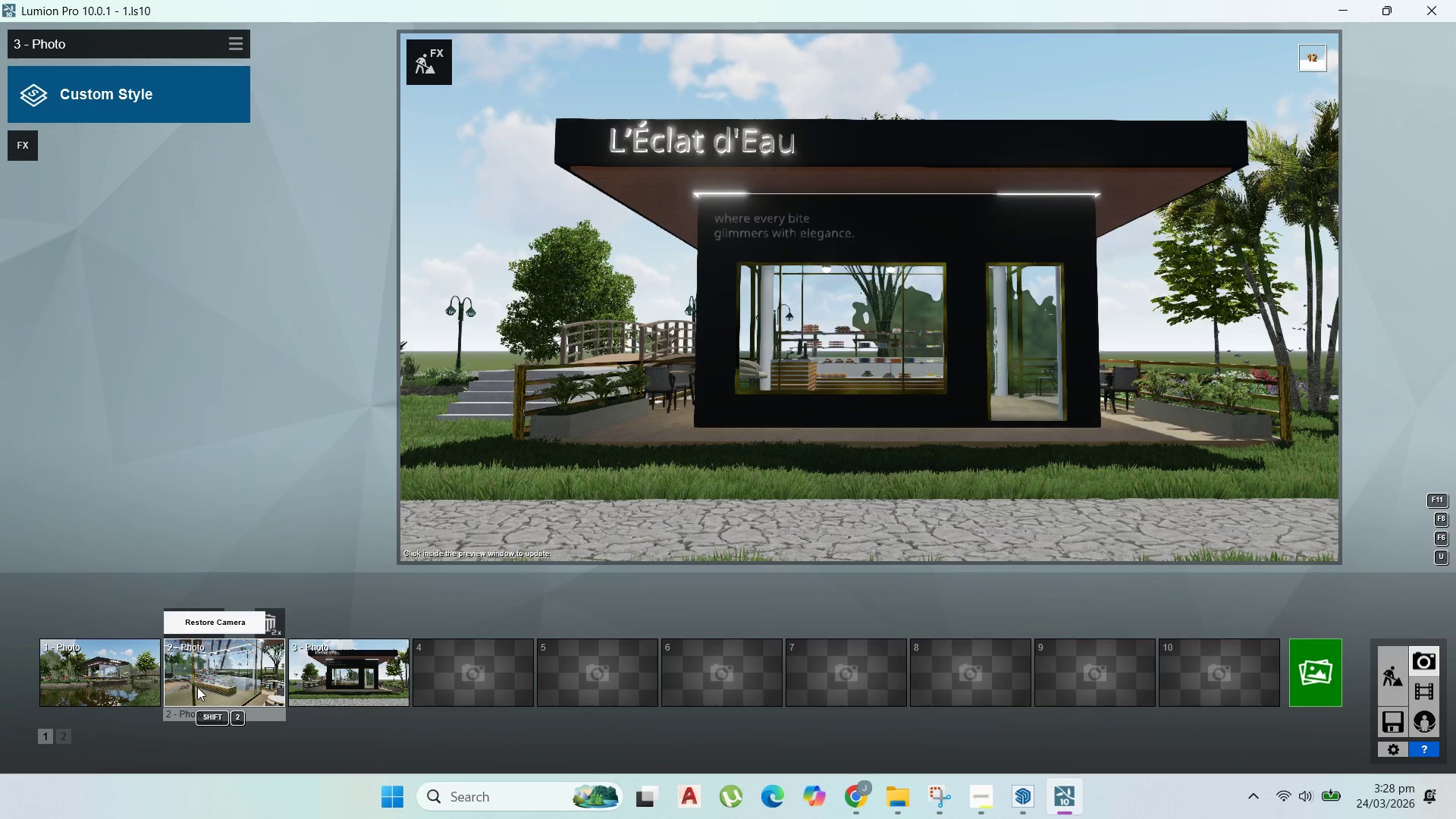 
double_click([197, 687])
 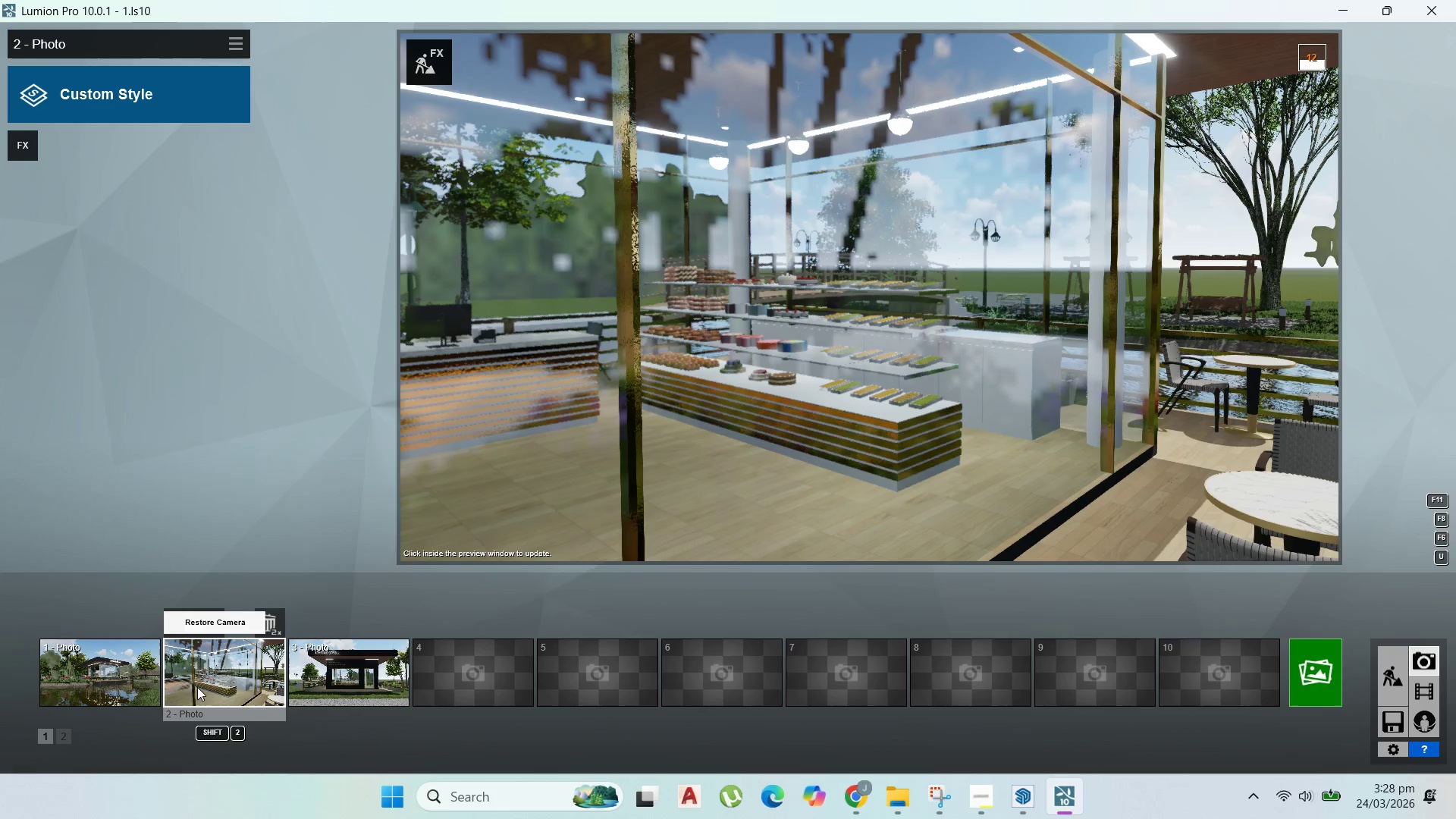 
left_click([197, 687])
 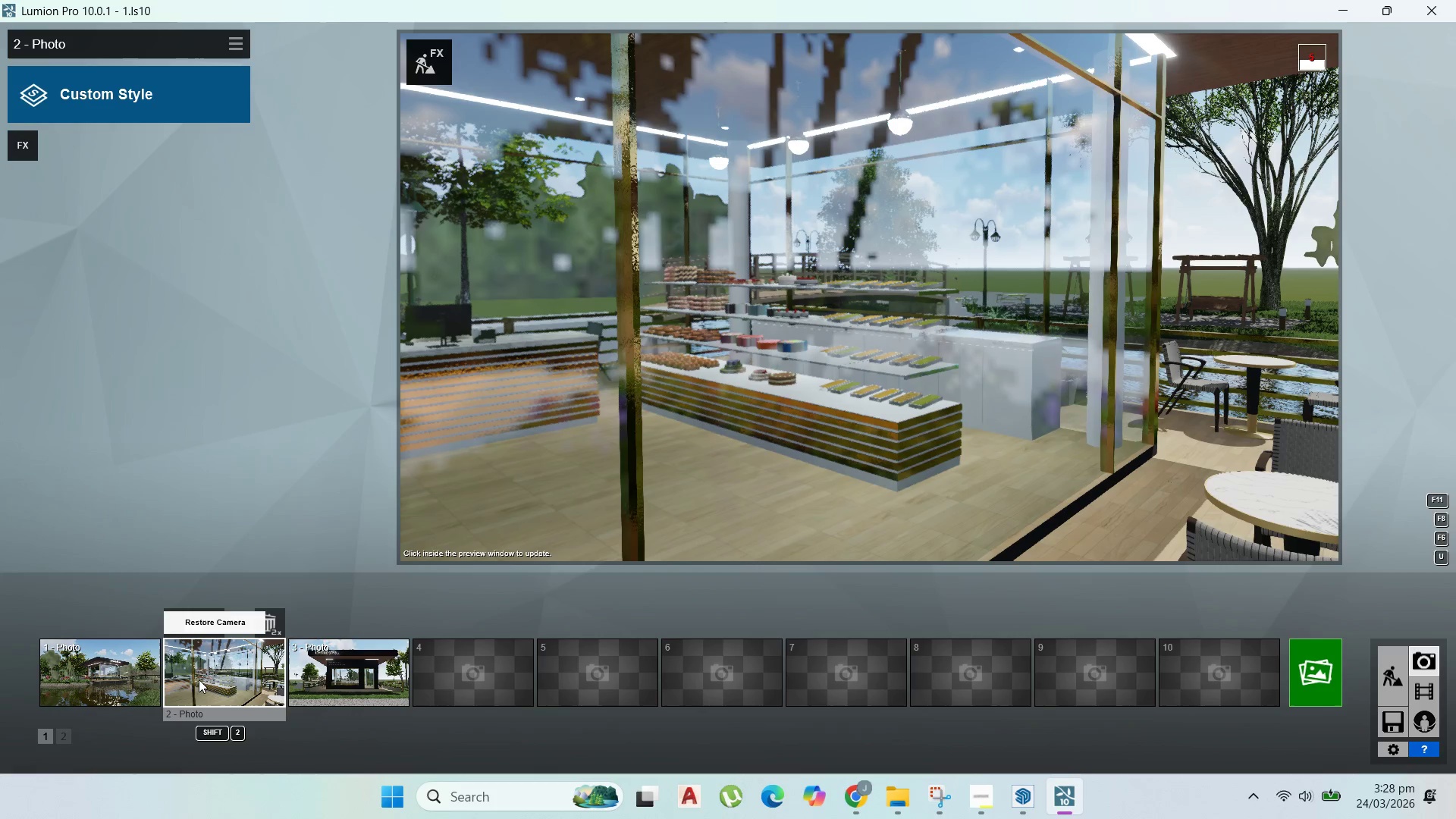 
double_click([58, 675])
 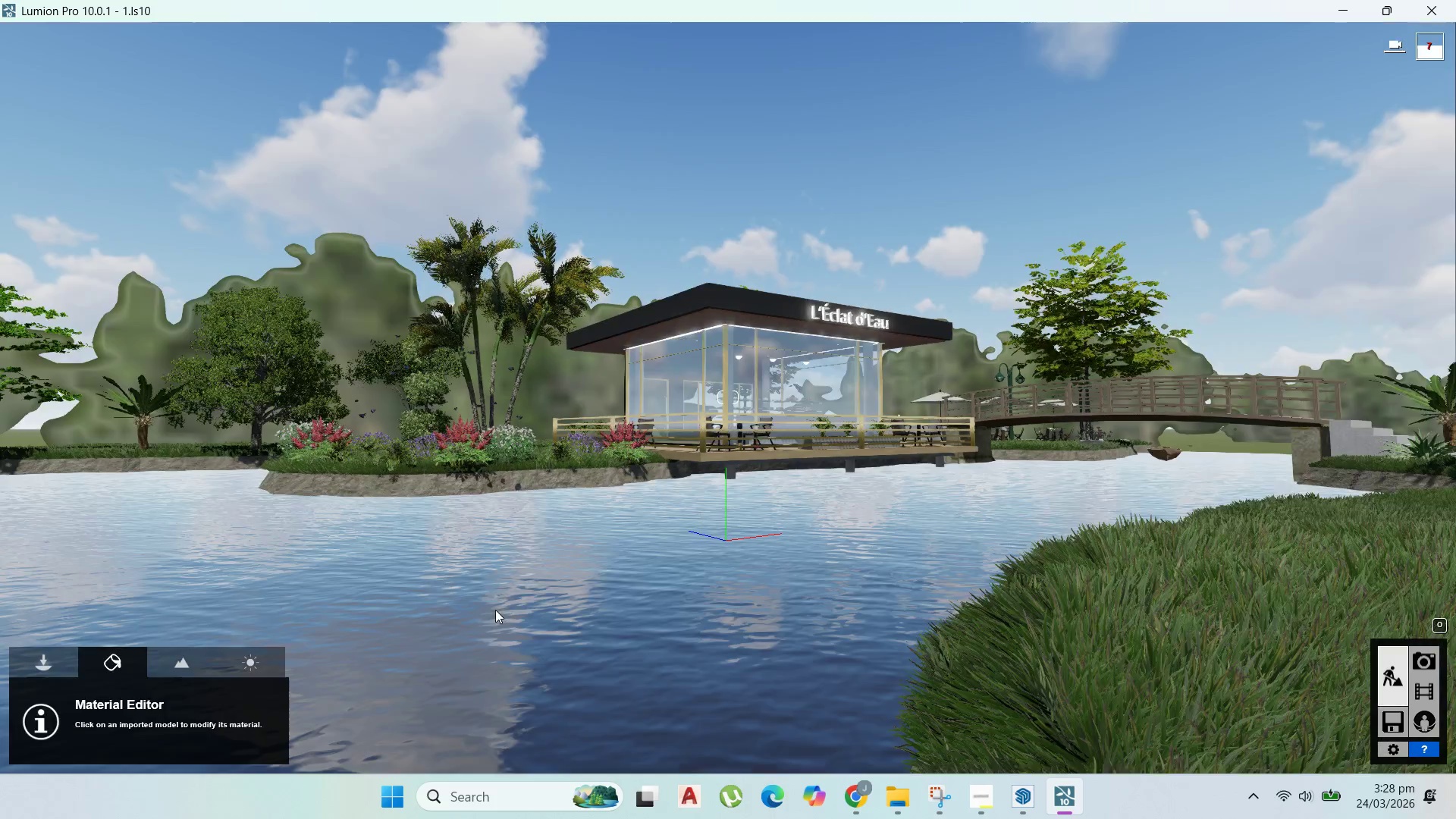 
wait(9.38)
 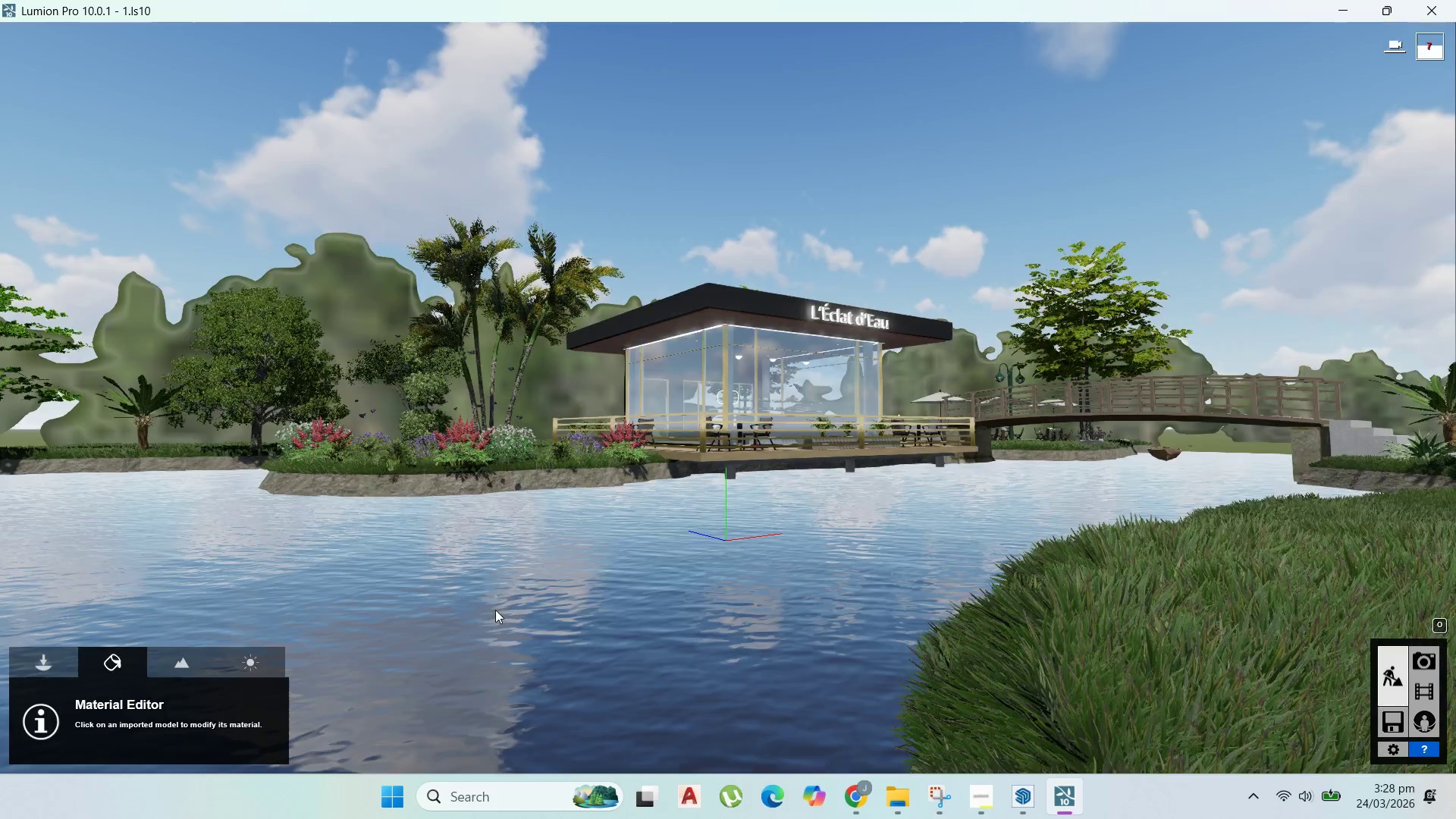 
left_click([464, 620])
 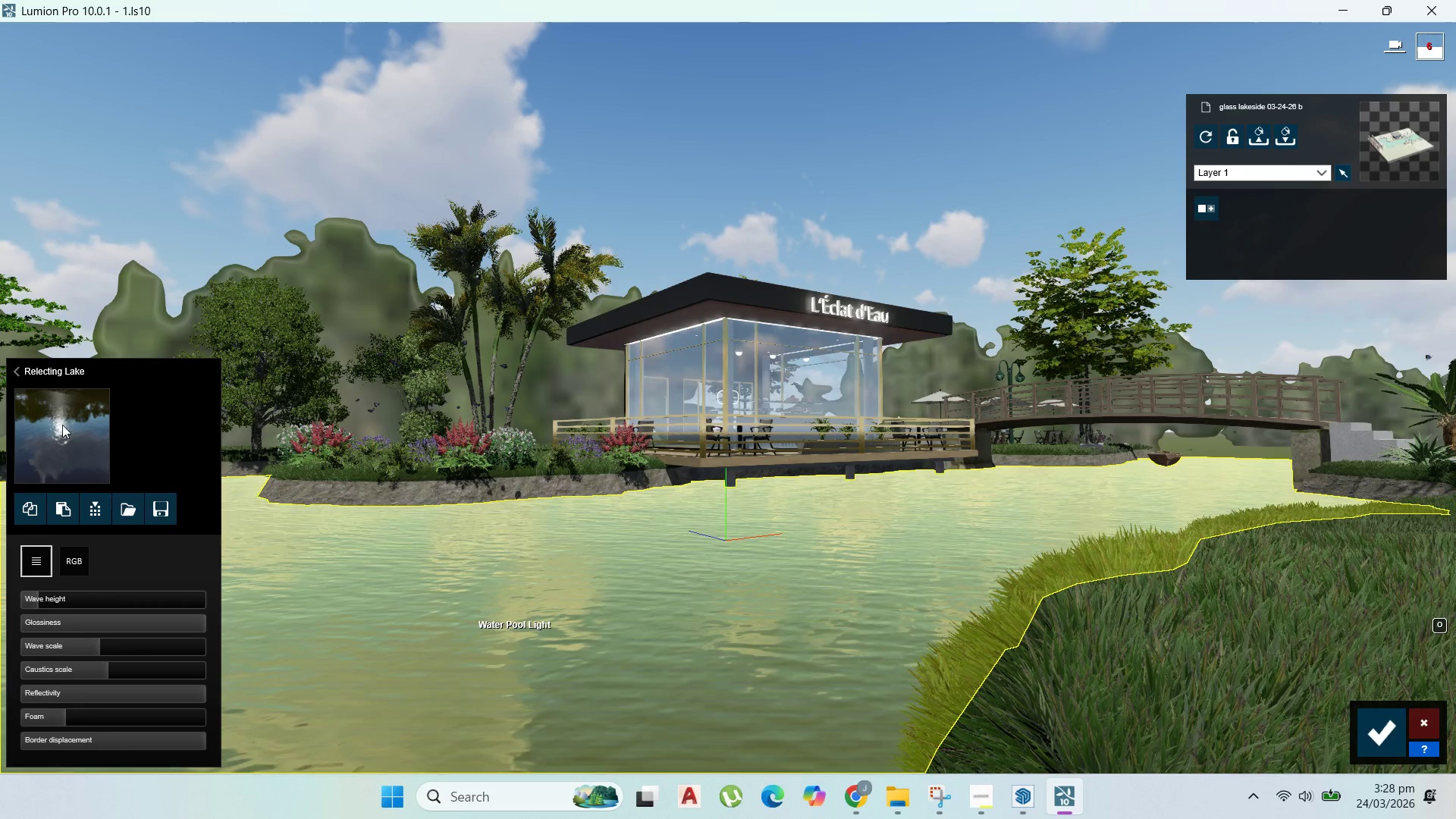 
left_click([69, 447])
 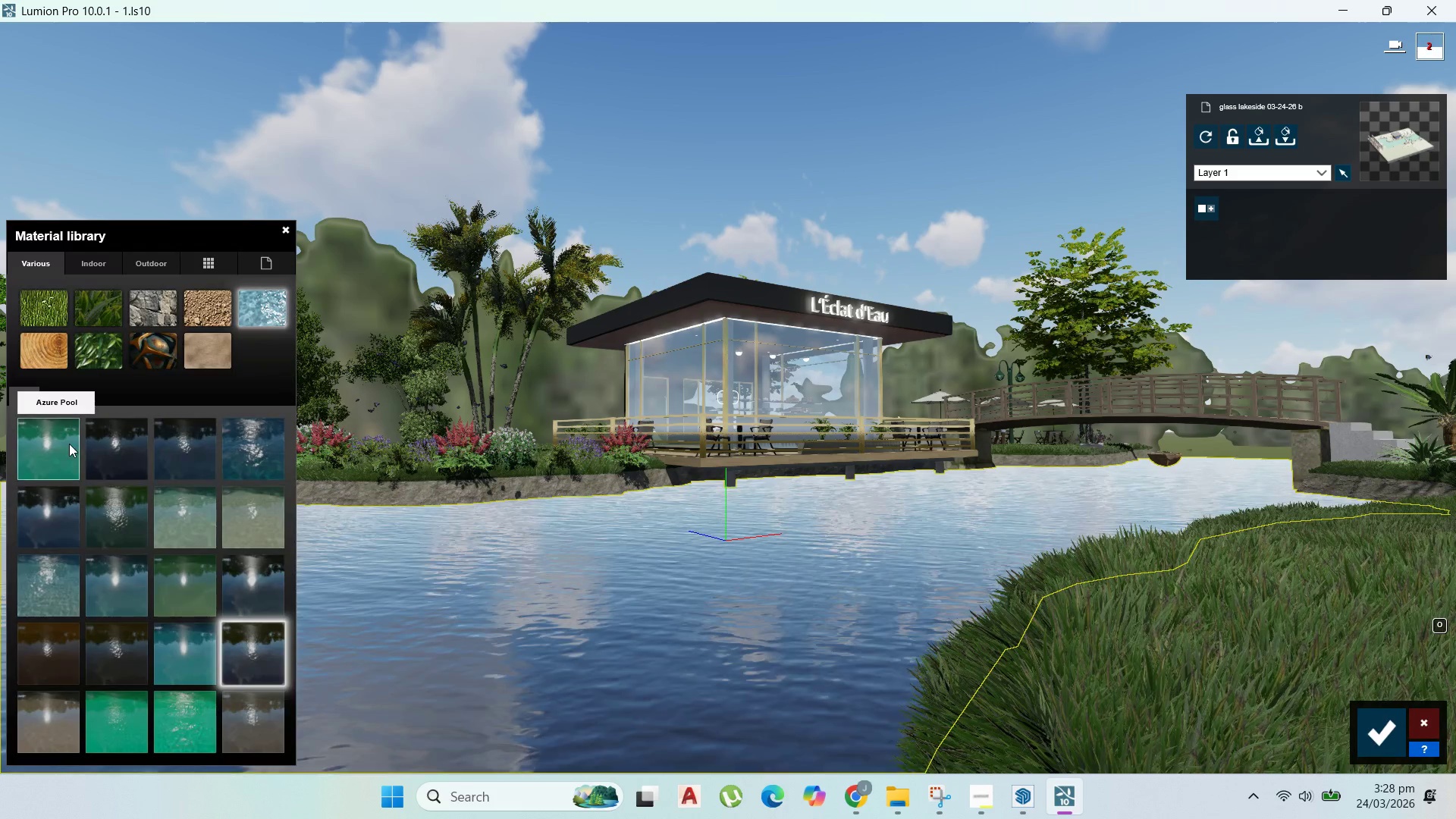 
mouse_move([230, 657])
 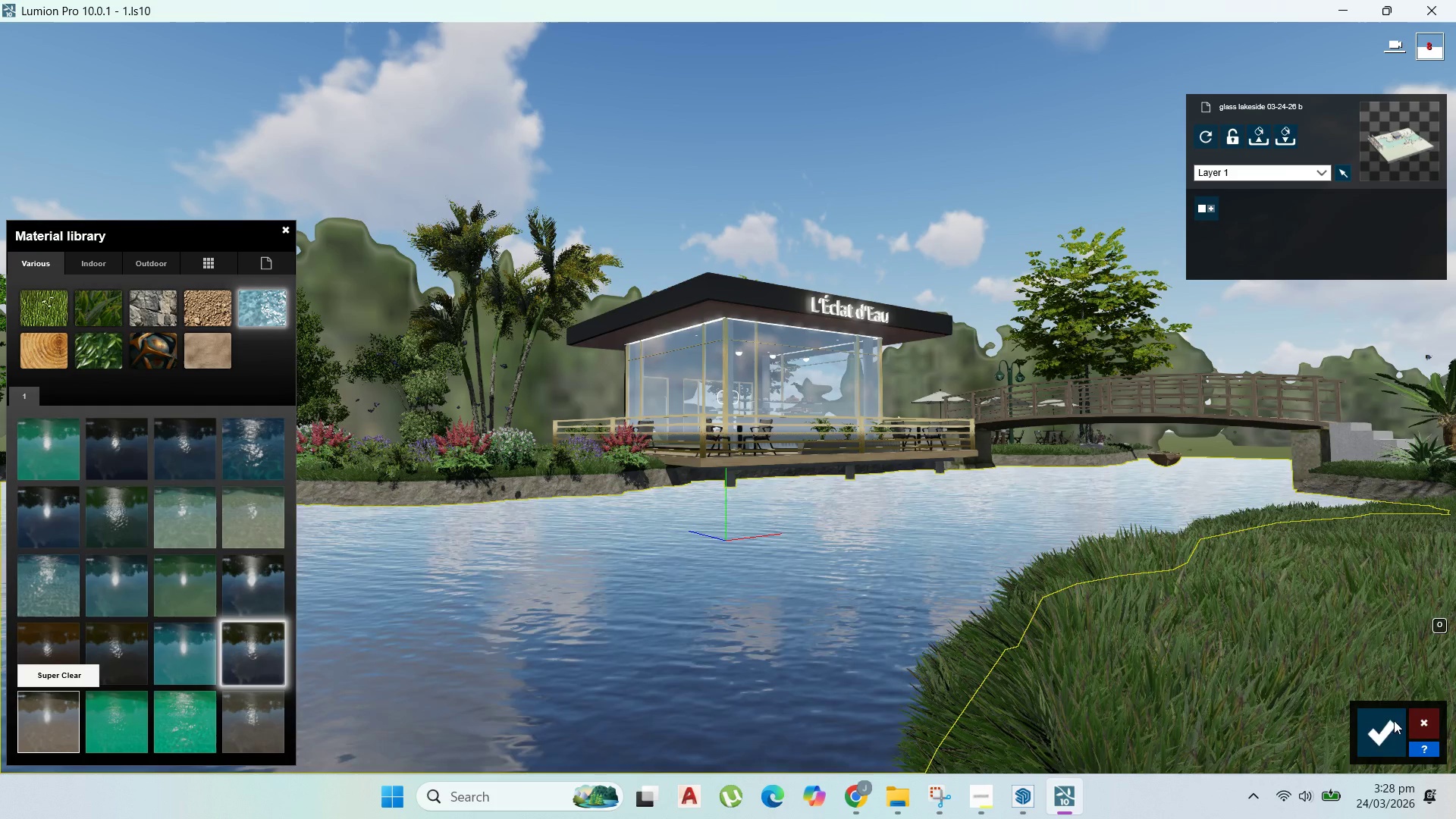 
left_click([1380, 729])
 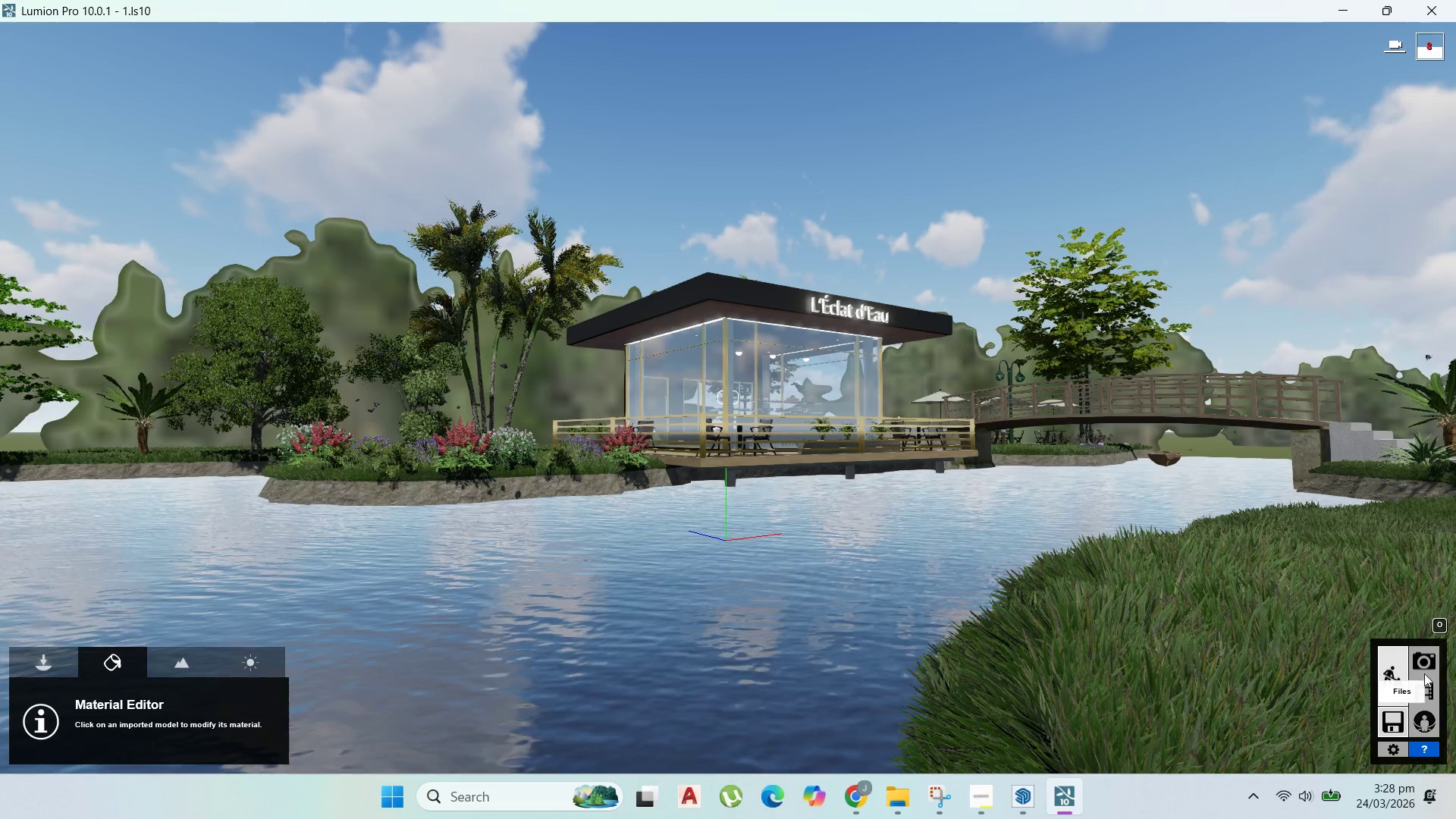 
double_click([1428, 662])
 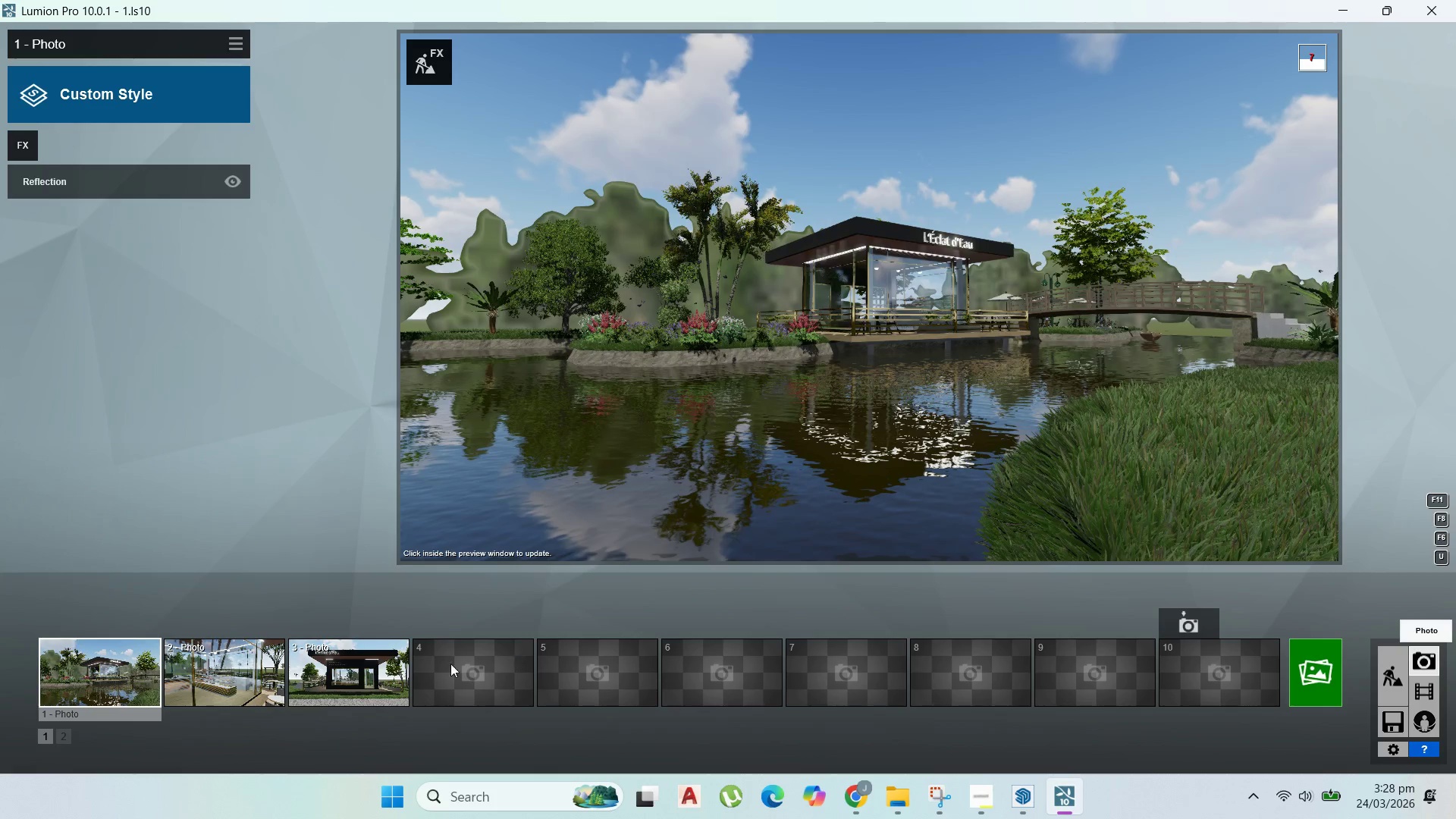 
left_click([107, 673])
 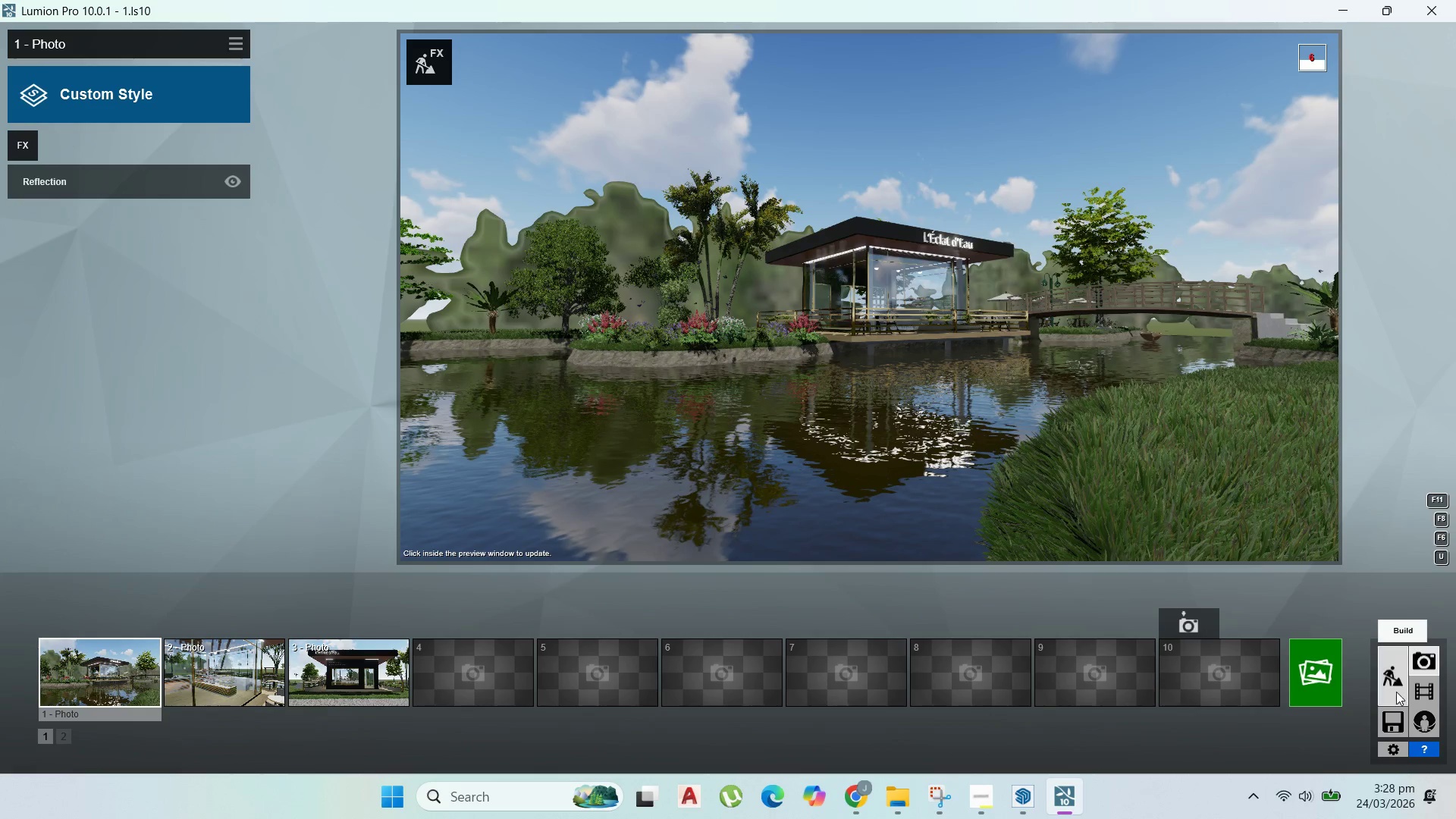 
left_click([1395, 689])
 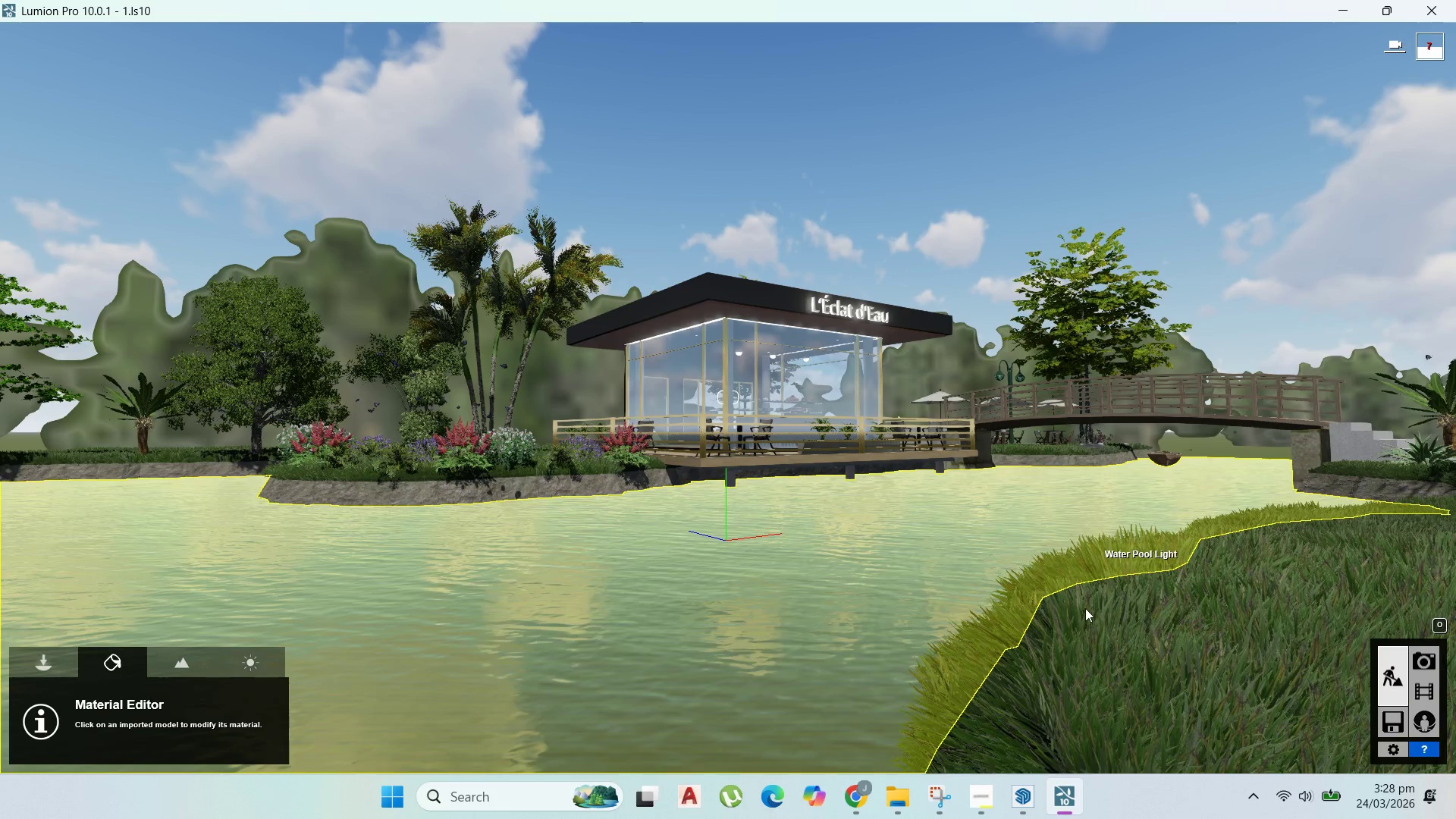 
mouse_move([44, 654])
 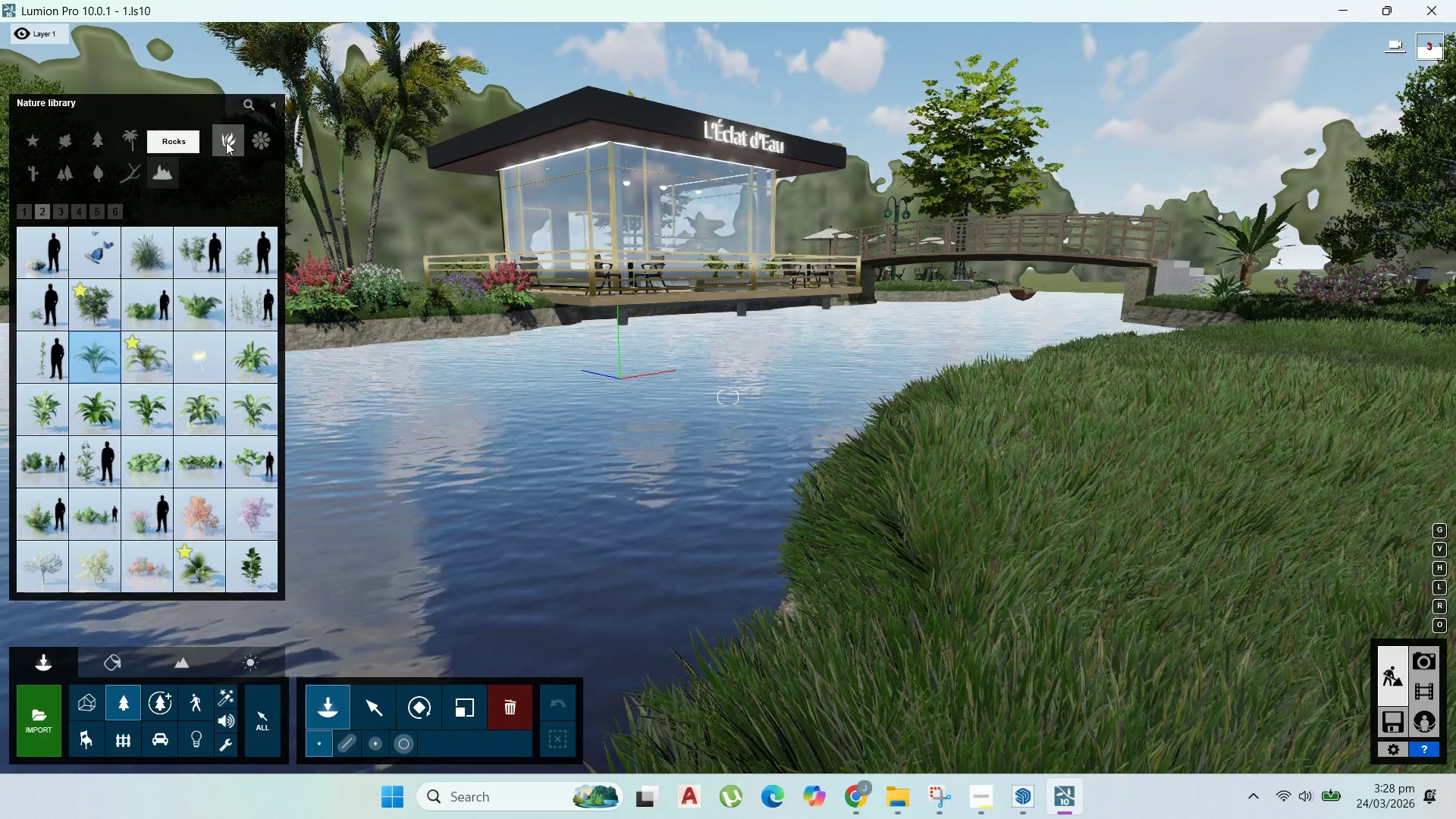 
double_click([256, 140])
 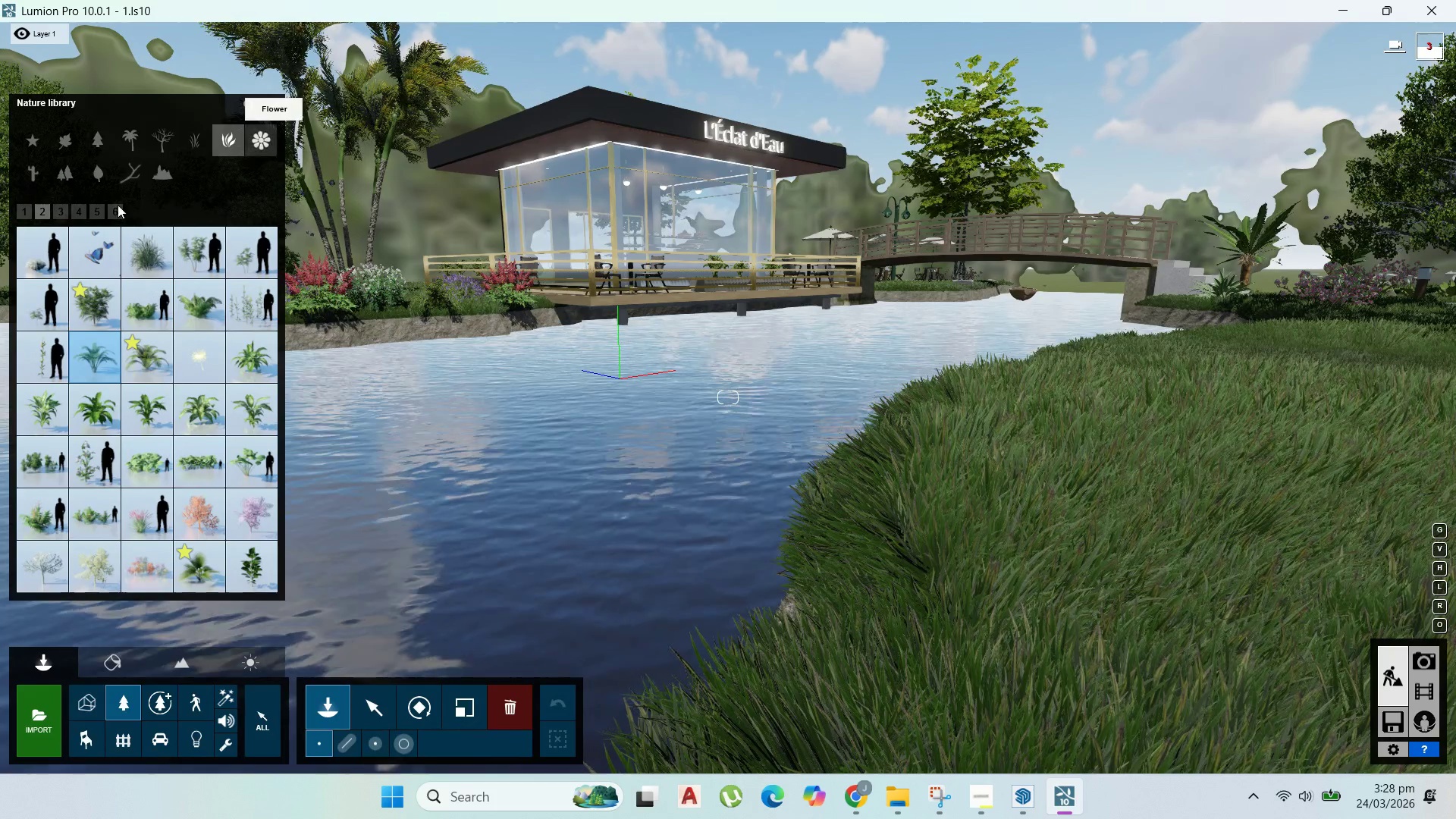 
mouse_move([94, 214])
 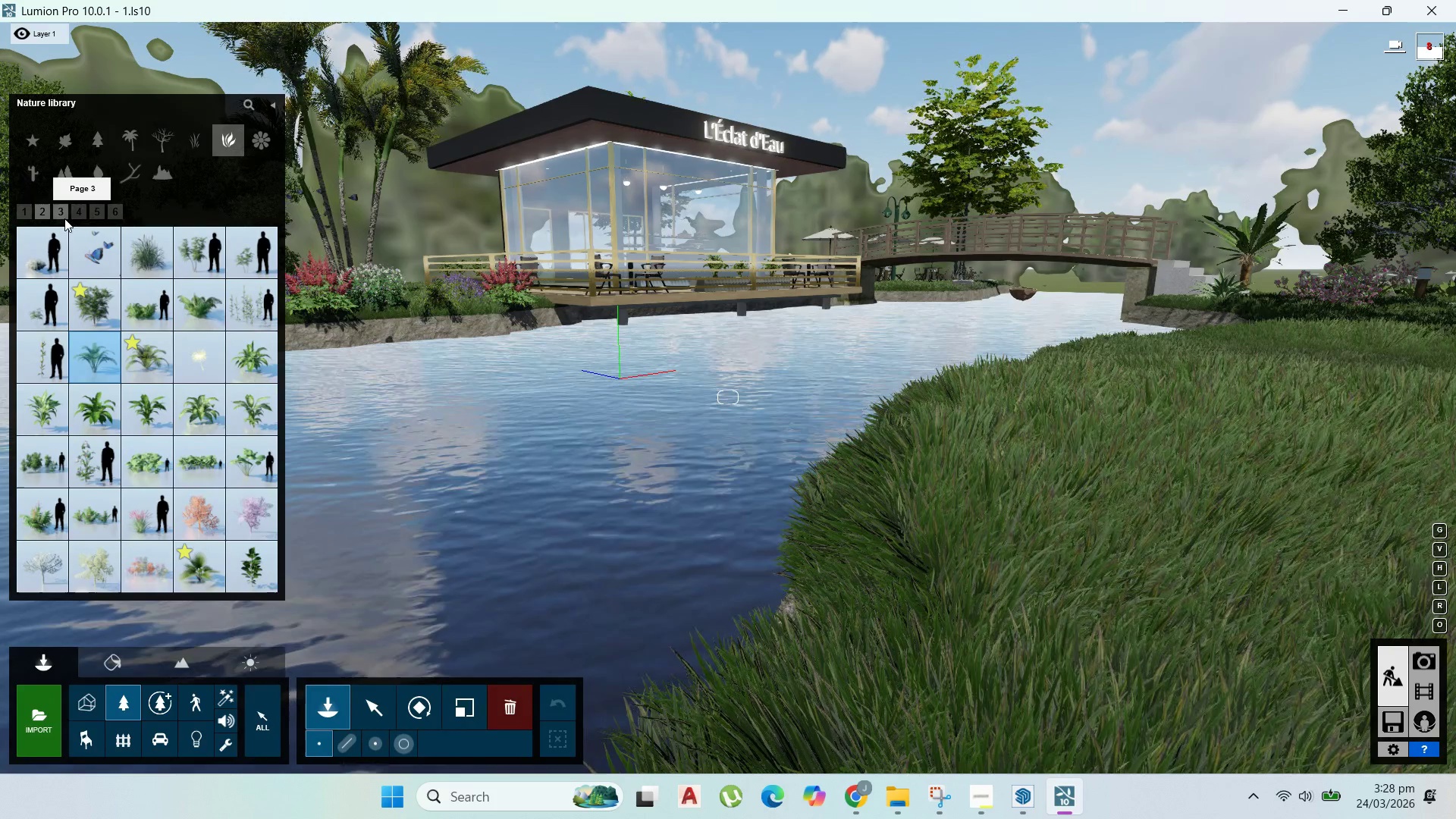 
left_click([64, 218])
 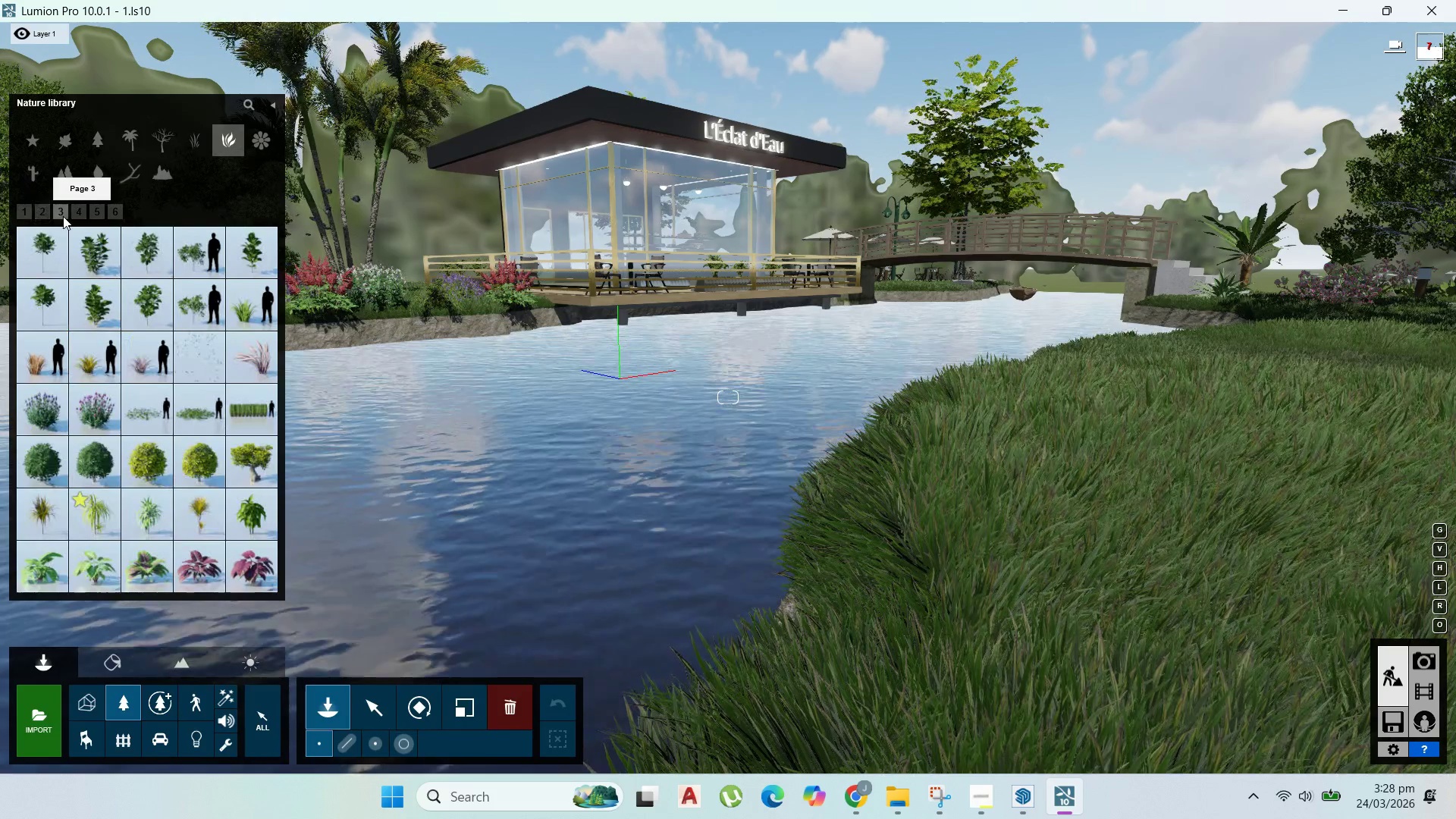 
left_click([88, 218])
 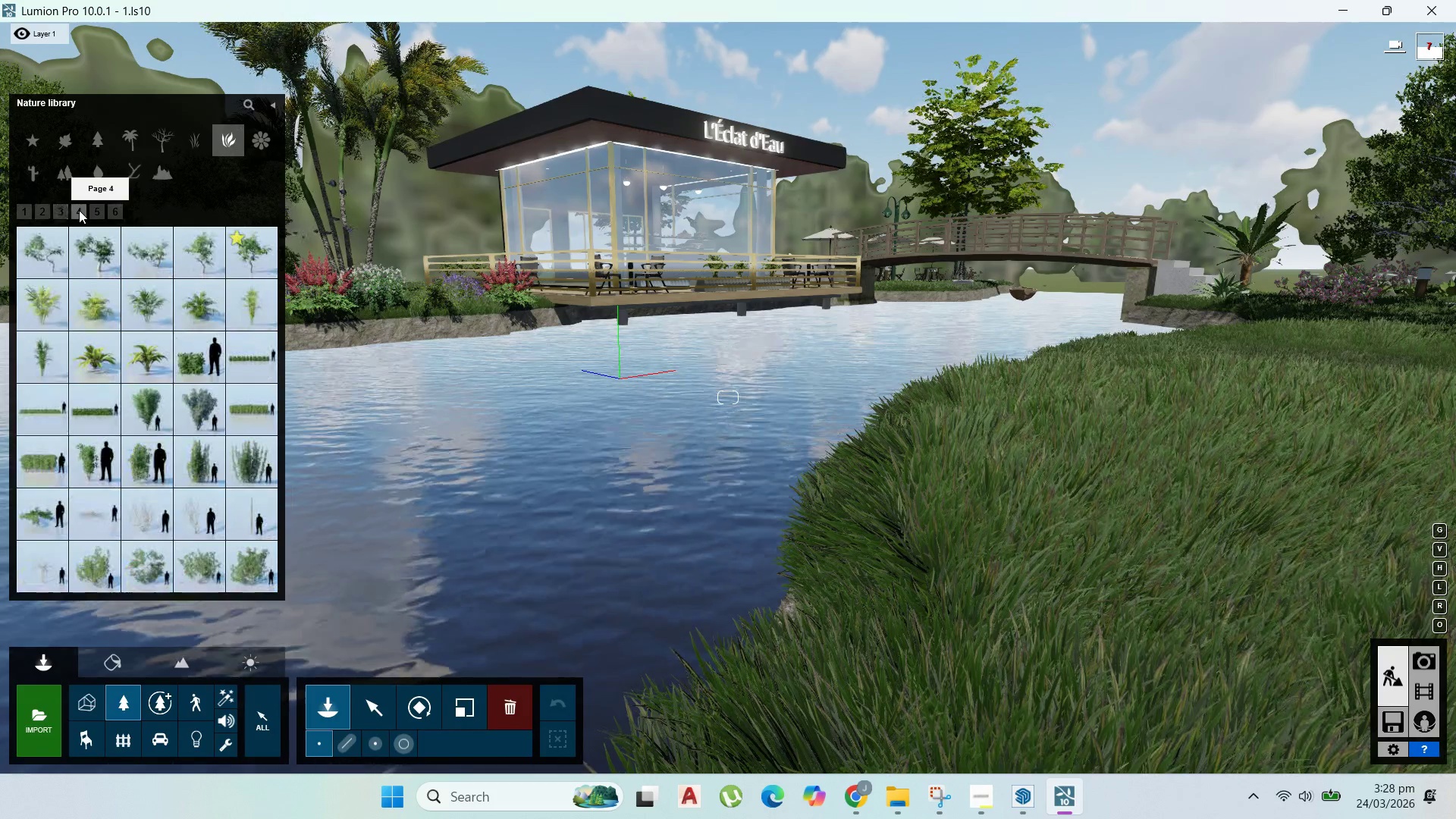 
left_click([101, 213])
 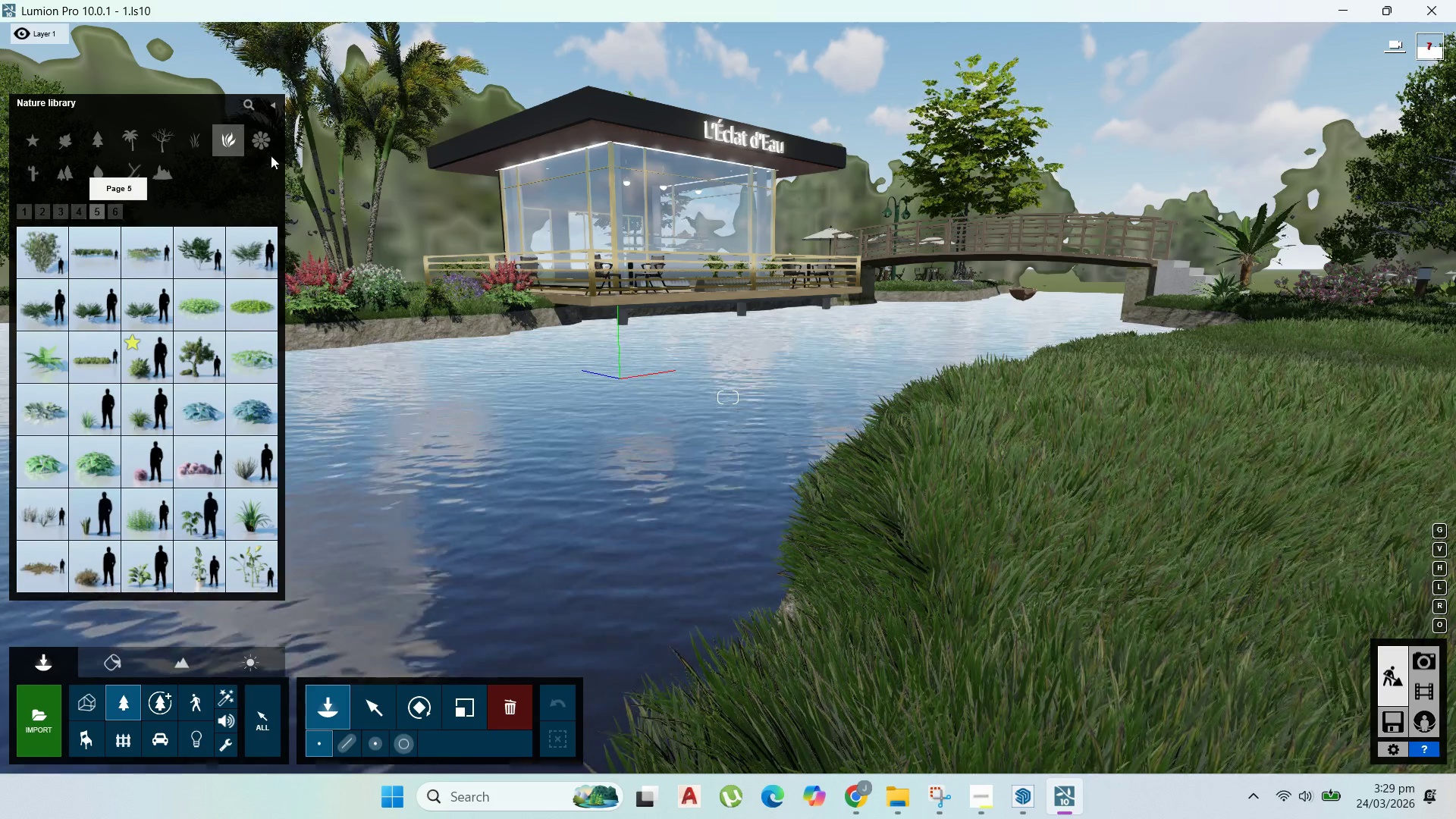 
left_click([276, 148])
 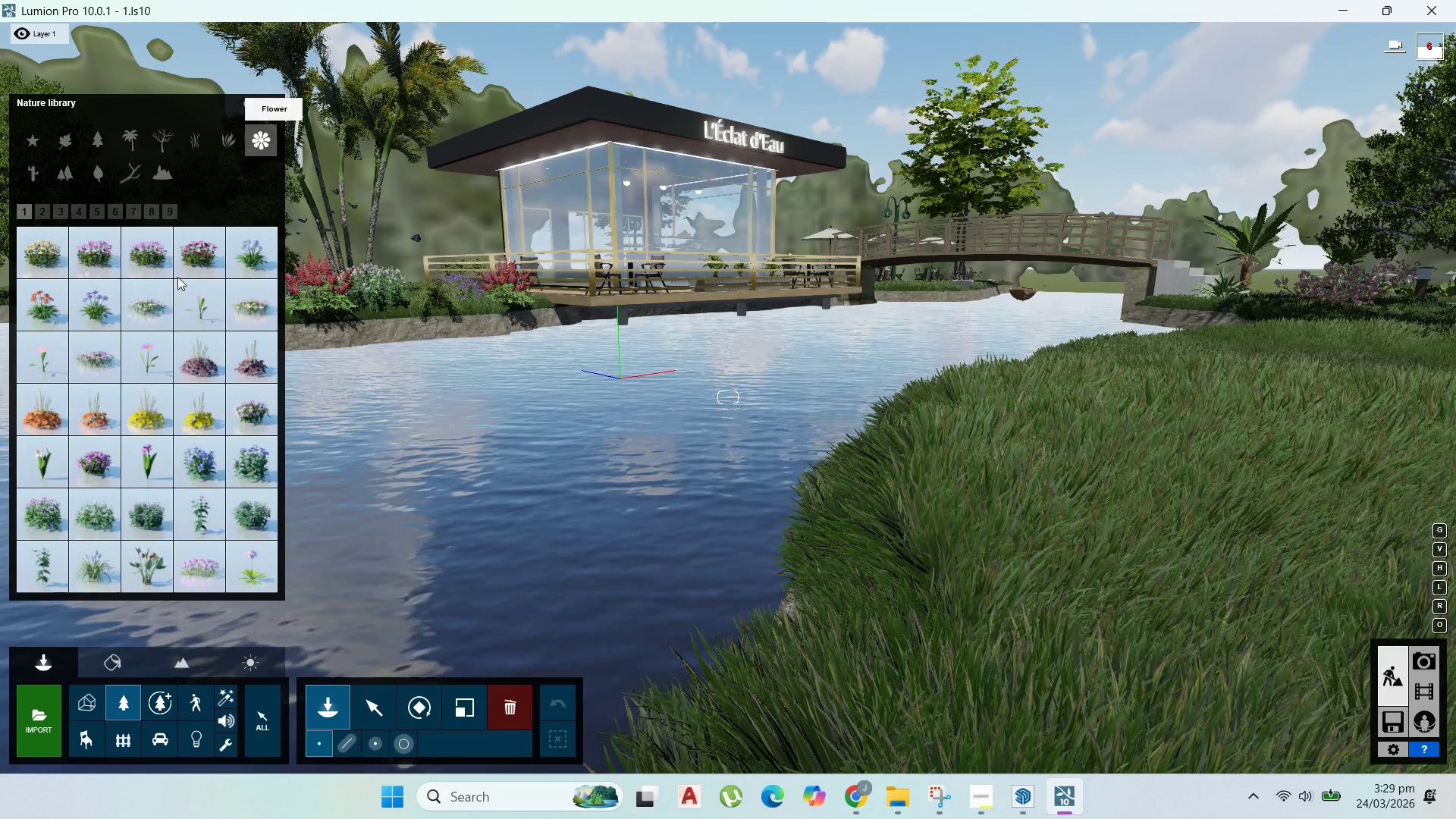 
left_click([44, 204])
 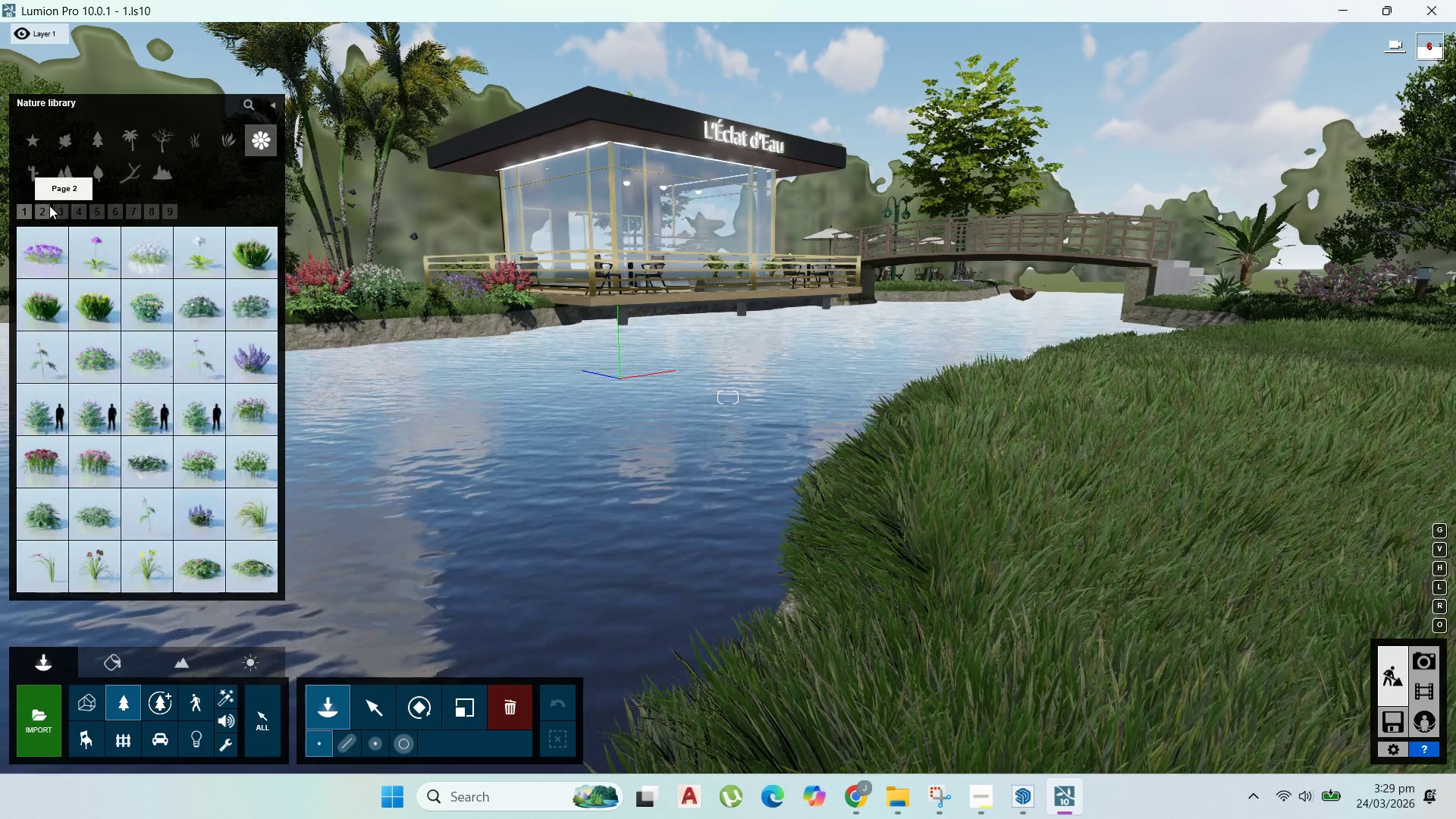 
left_click([58, 206])
 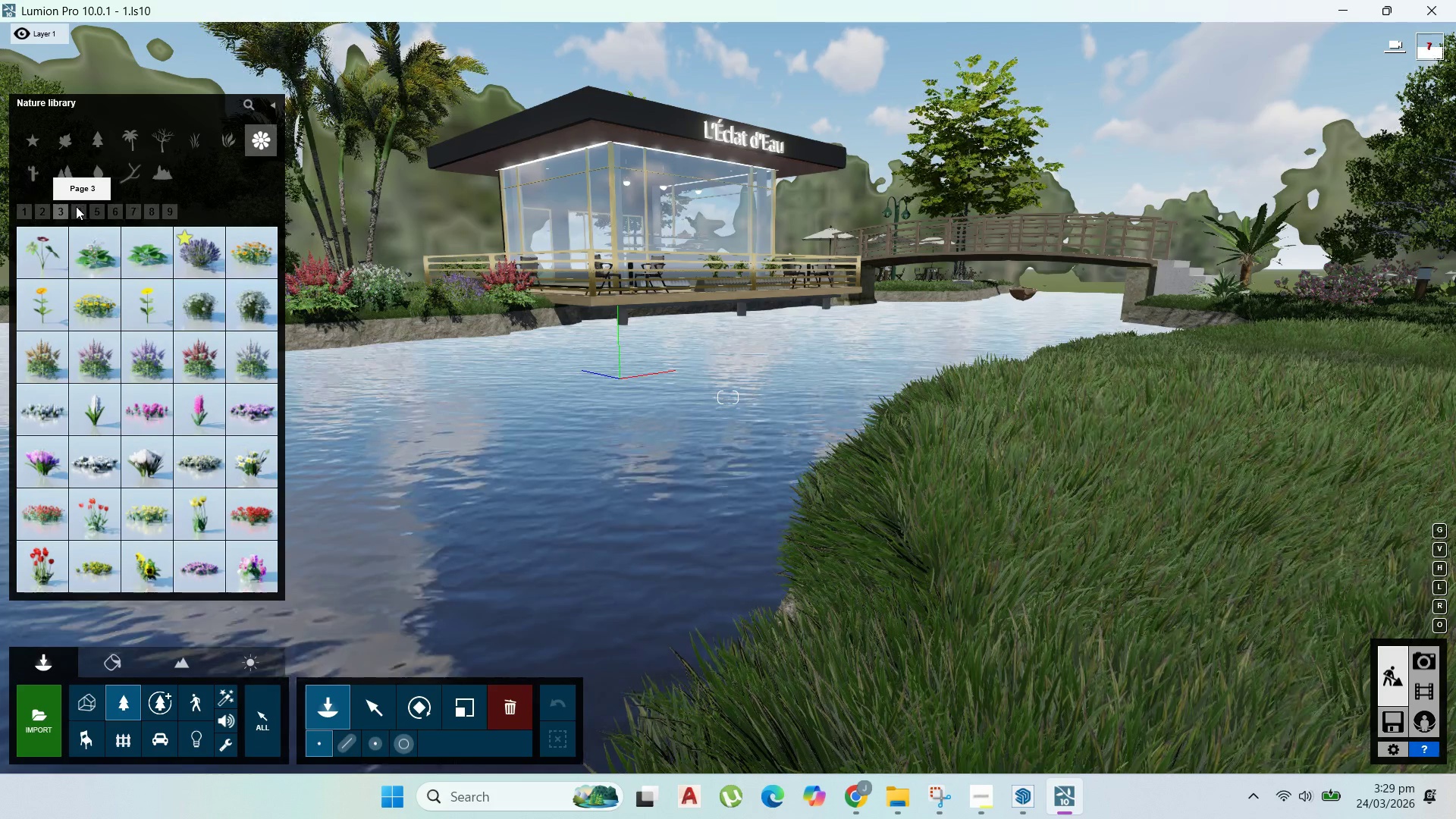 
left_click_drag(start_coordinate=[194, 257], to_coordinate=[206, 259])
 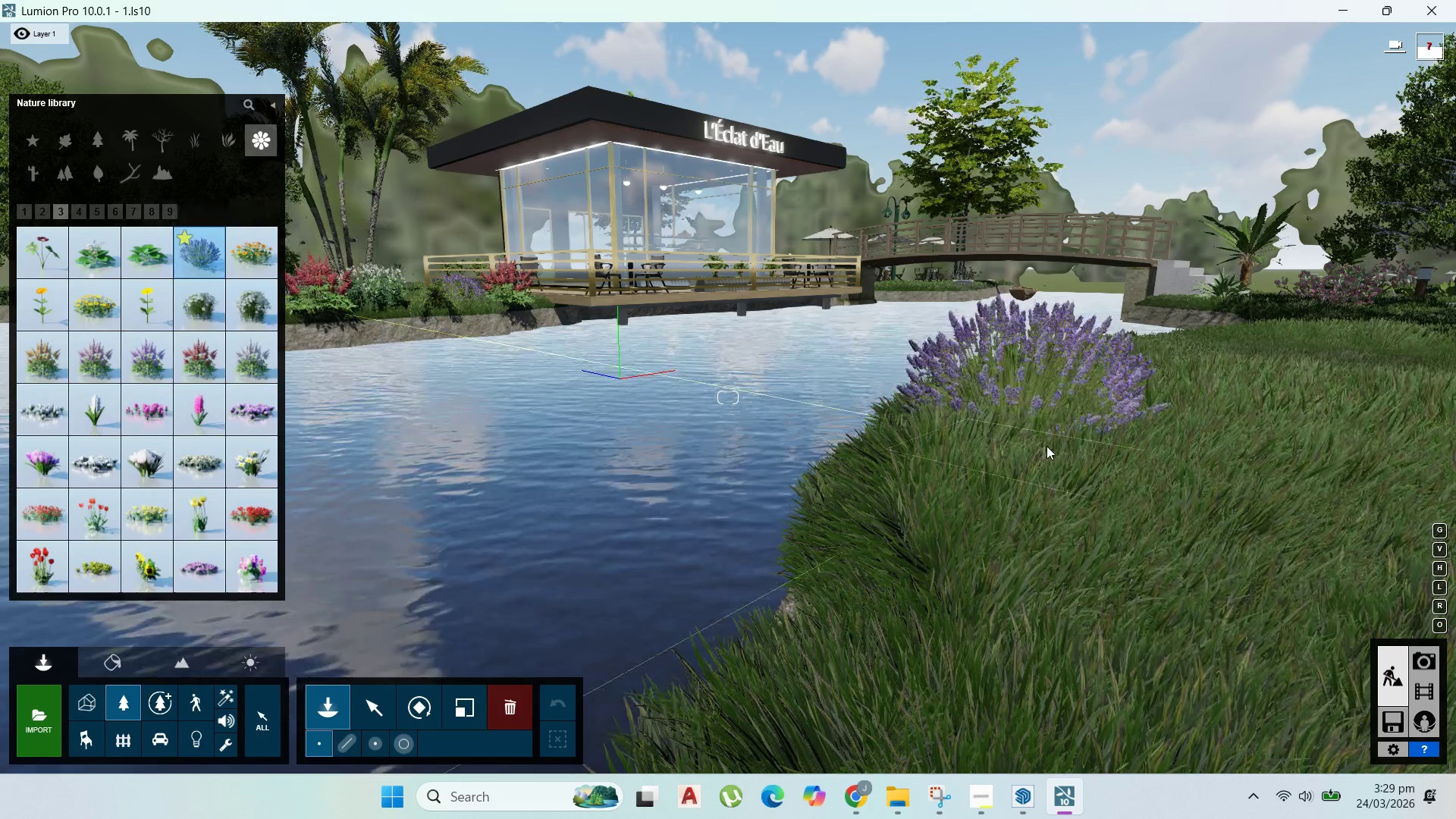 
left_click([1054, 446])
 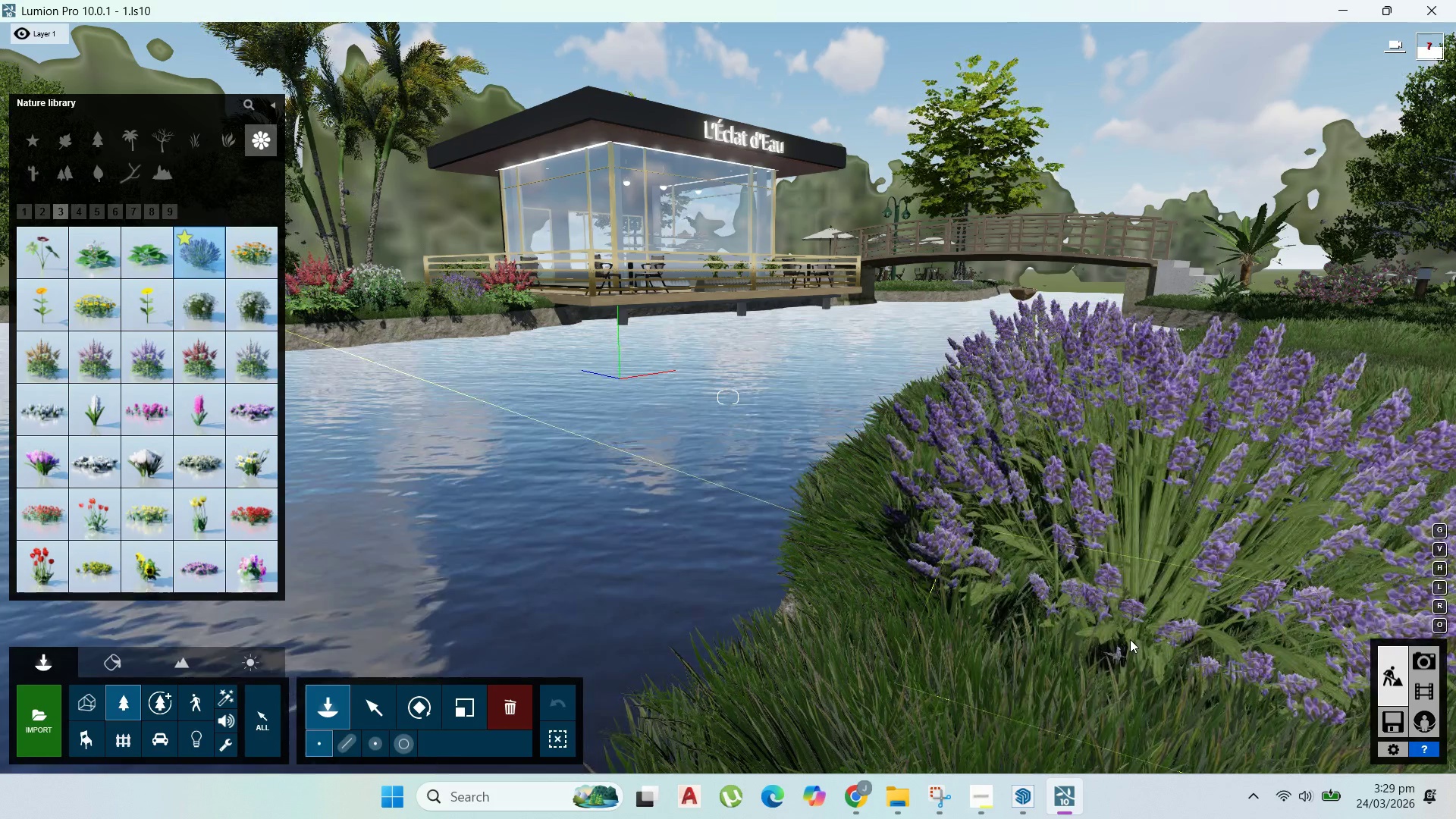 
left_click([1133, 640])
 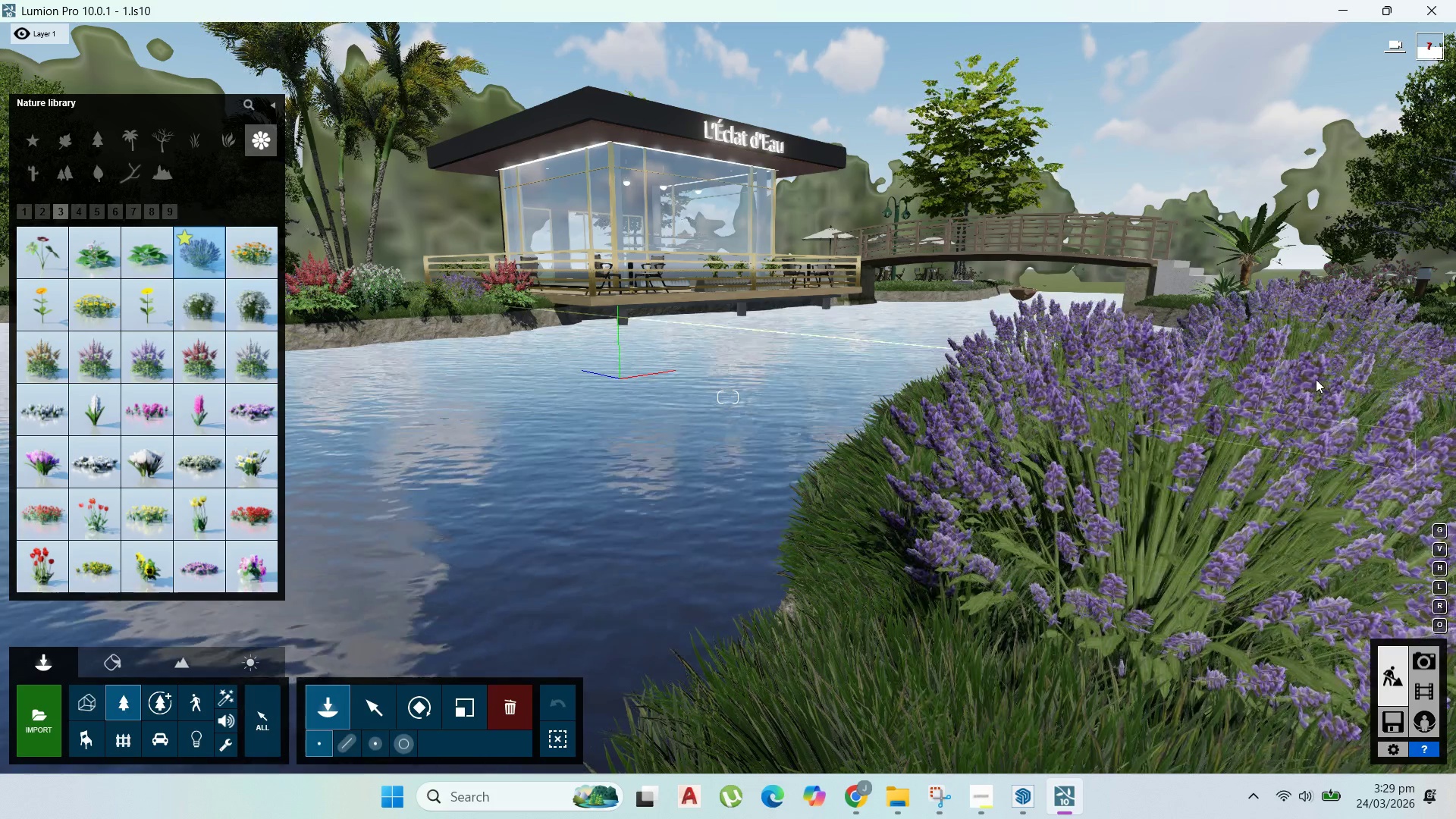 
left_click([1316, 379])
 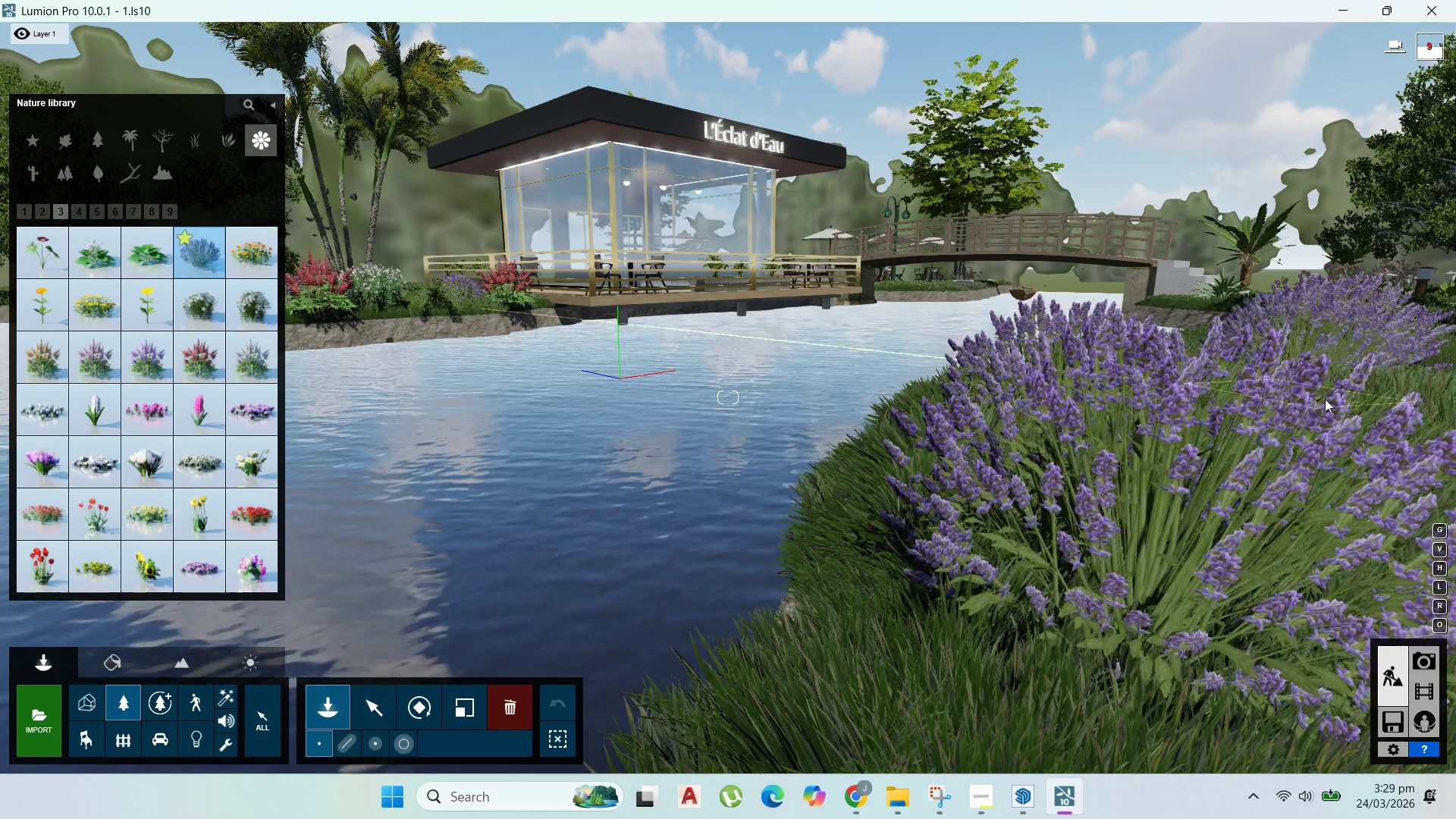 
left_click([1325, 400])
 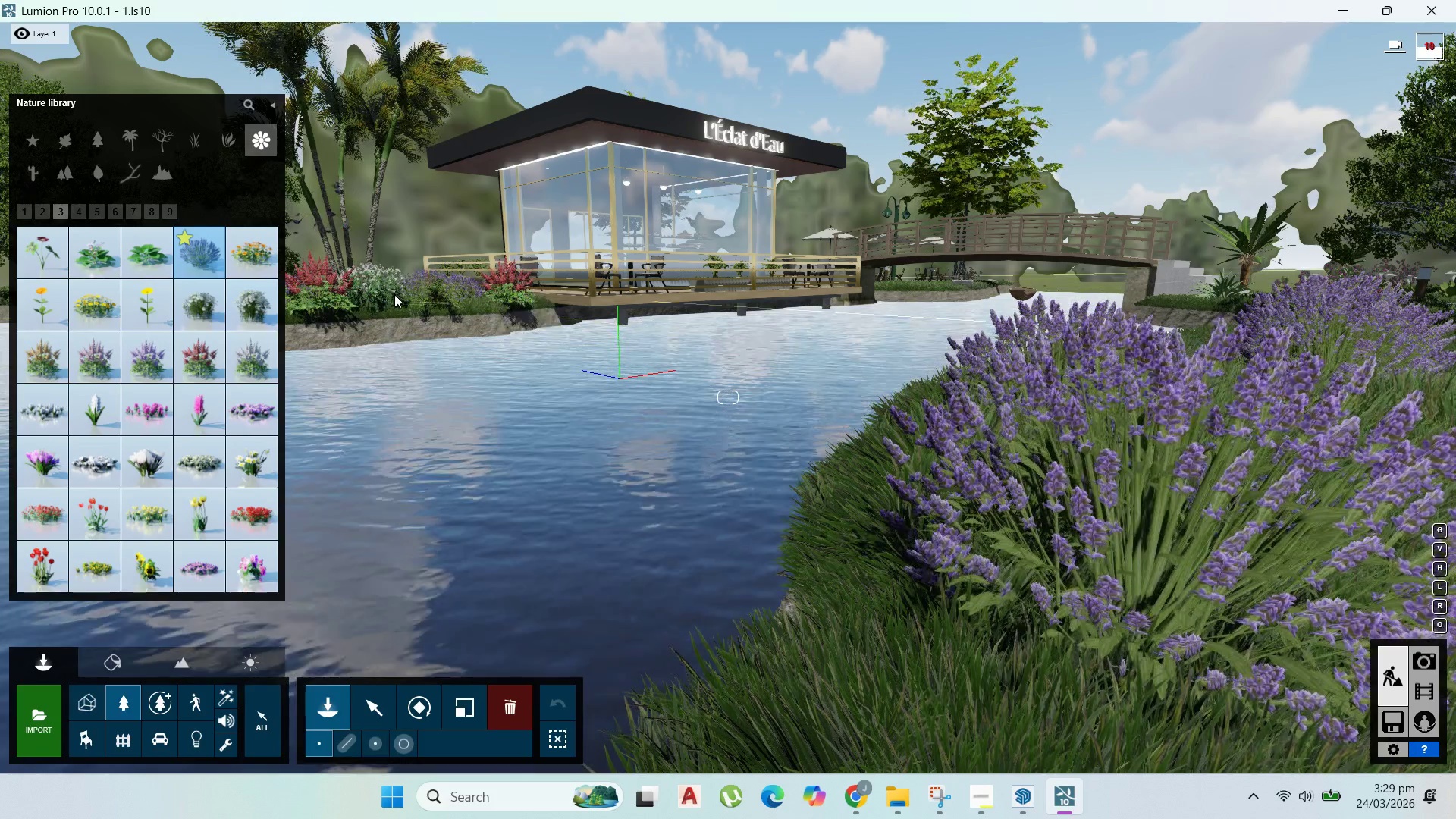 
left_click([401, 295])
 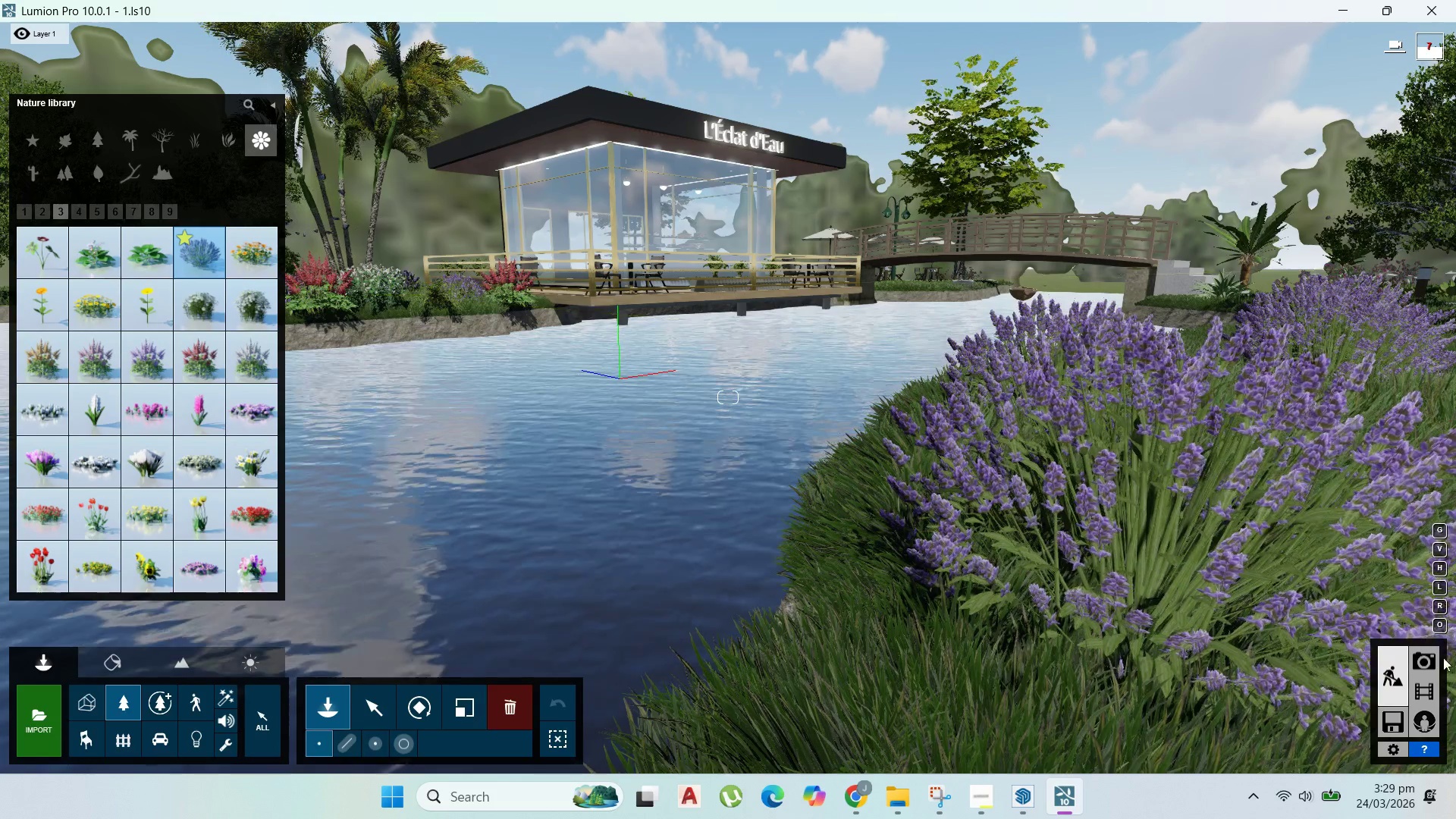 
left_click([1432, 663])
 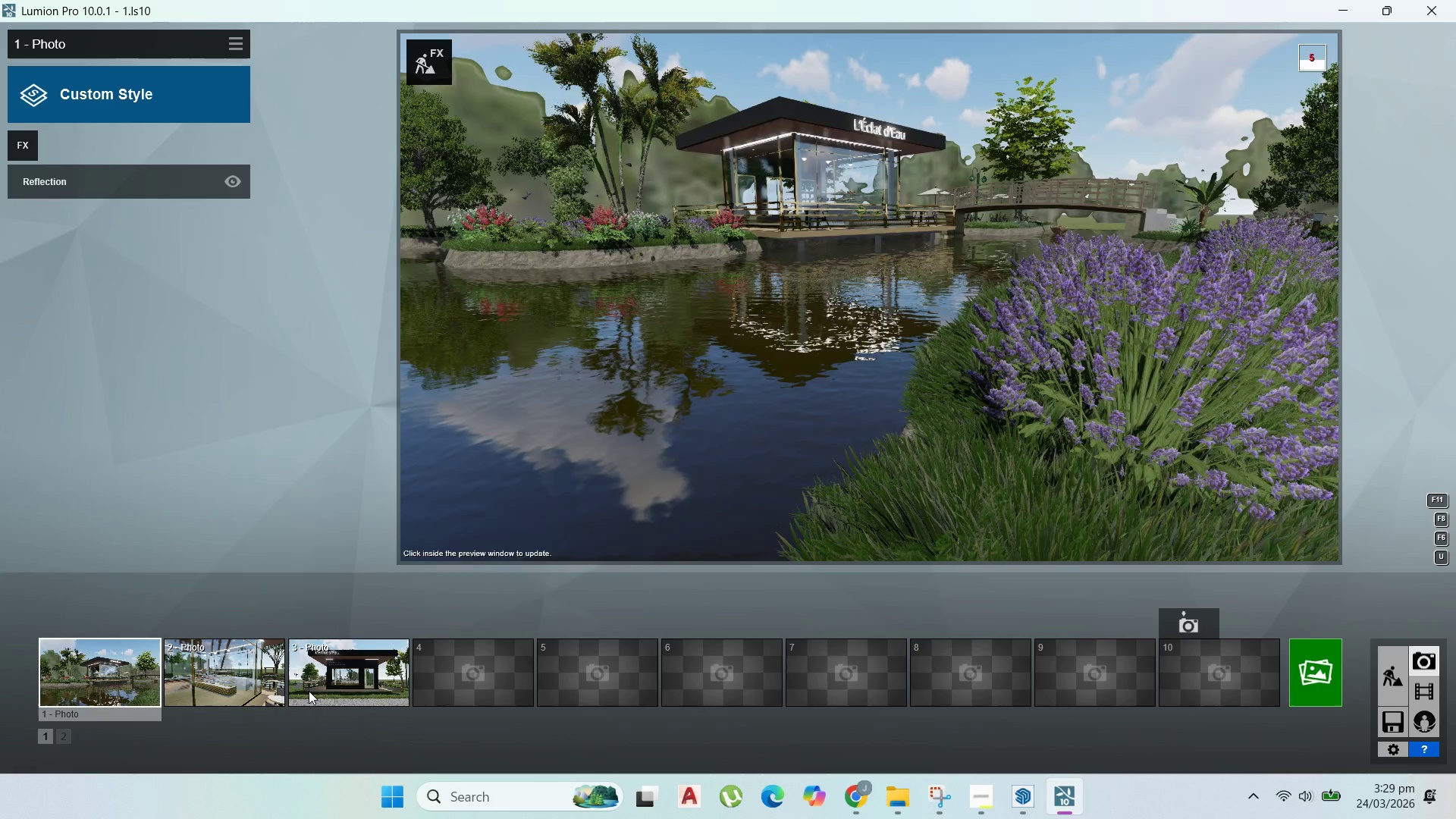 
double_click([124, 686])
 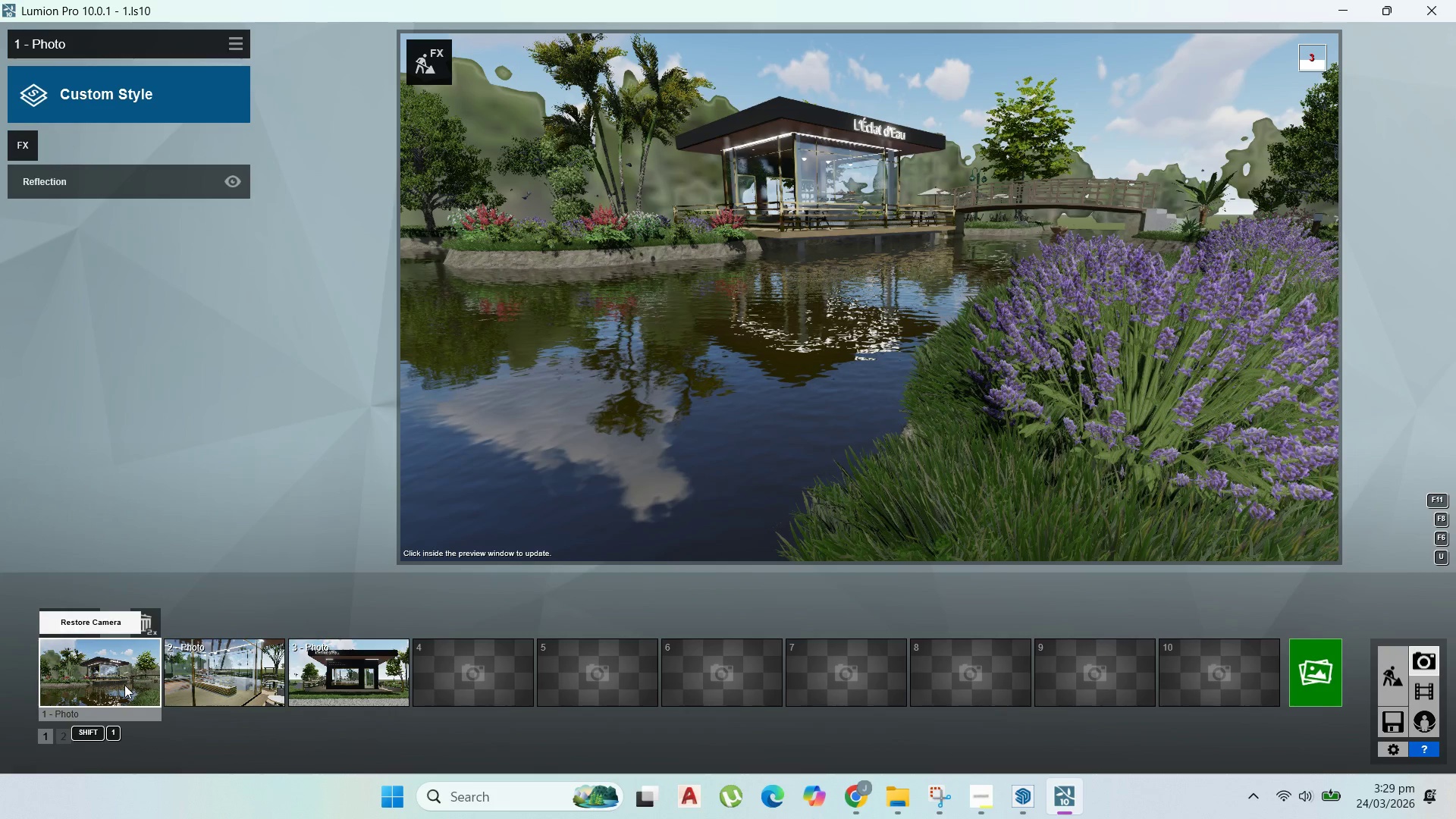 
left_click([124, 685])
 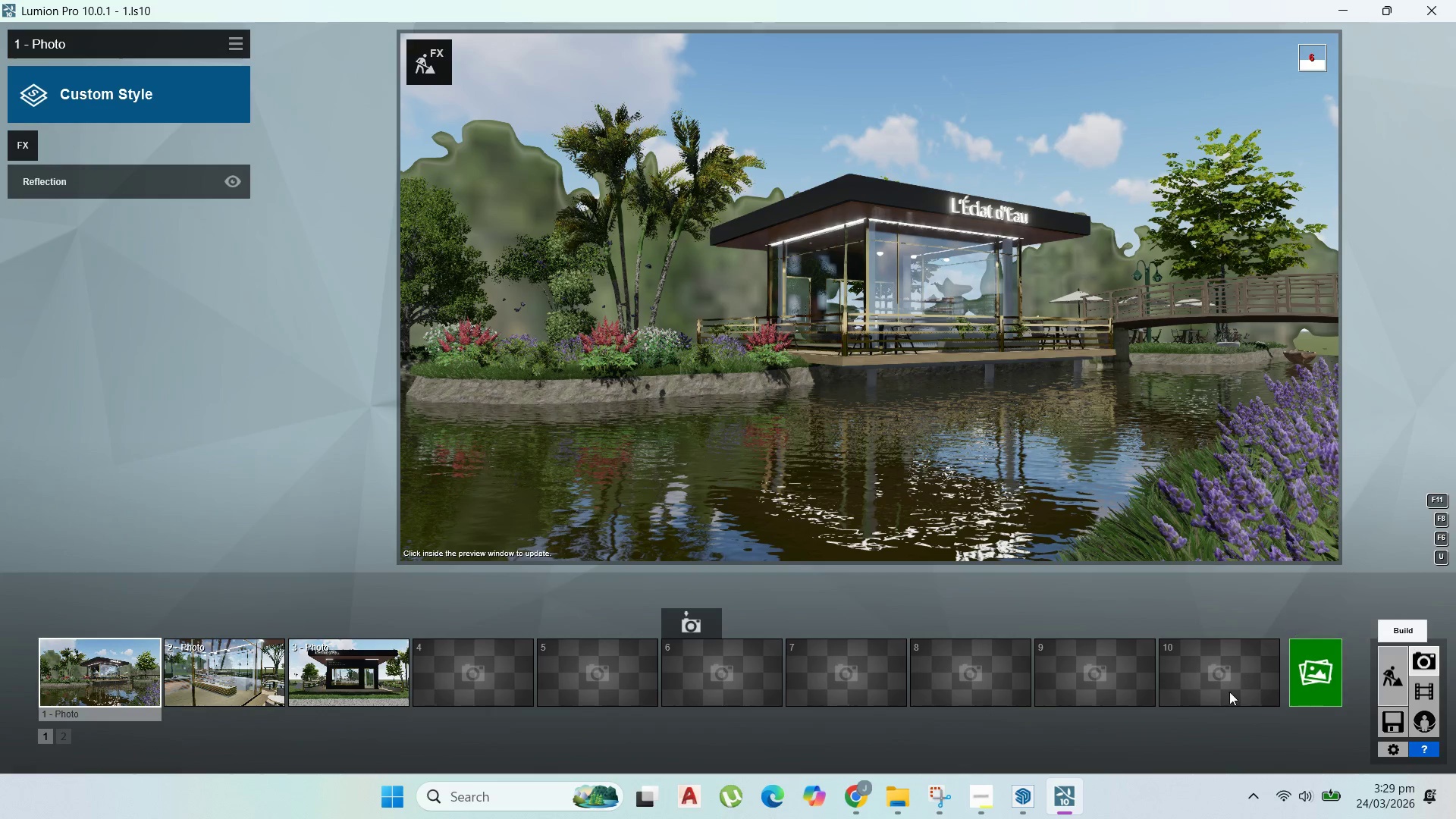 
wait(6.08)
 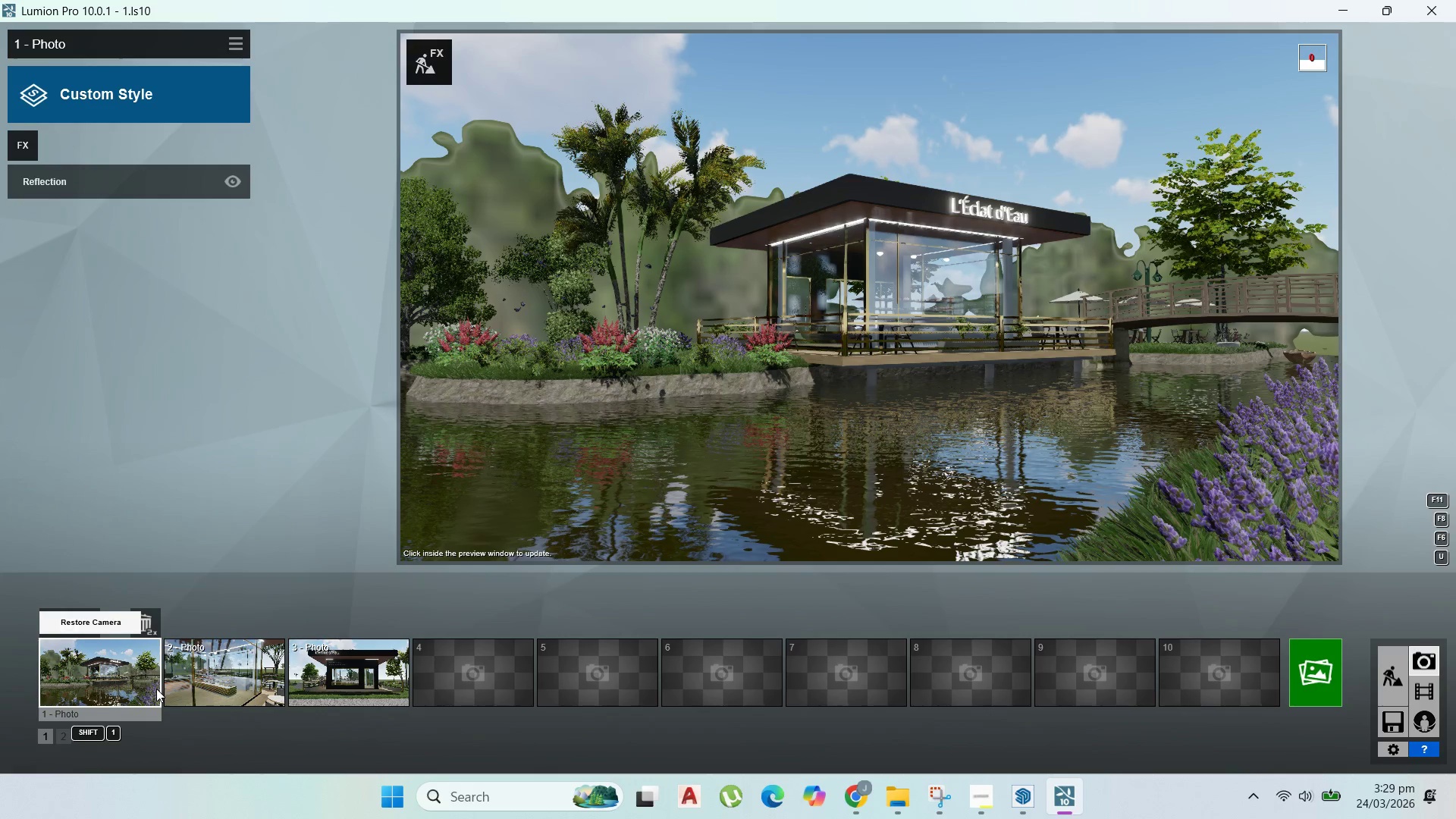 
left_click([1380, 715])
 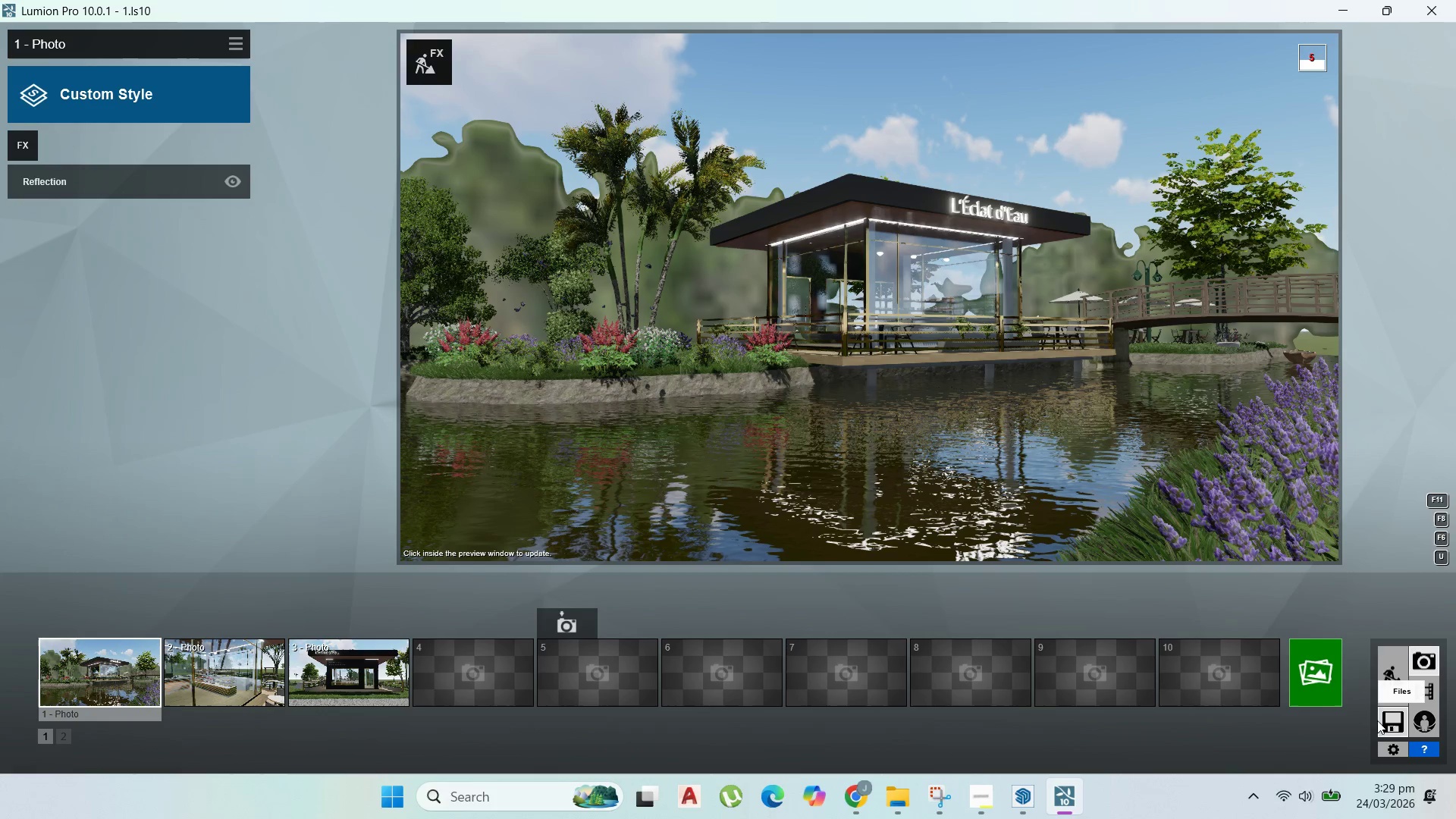 
left_click([1382, 720])
 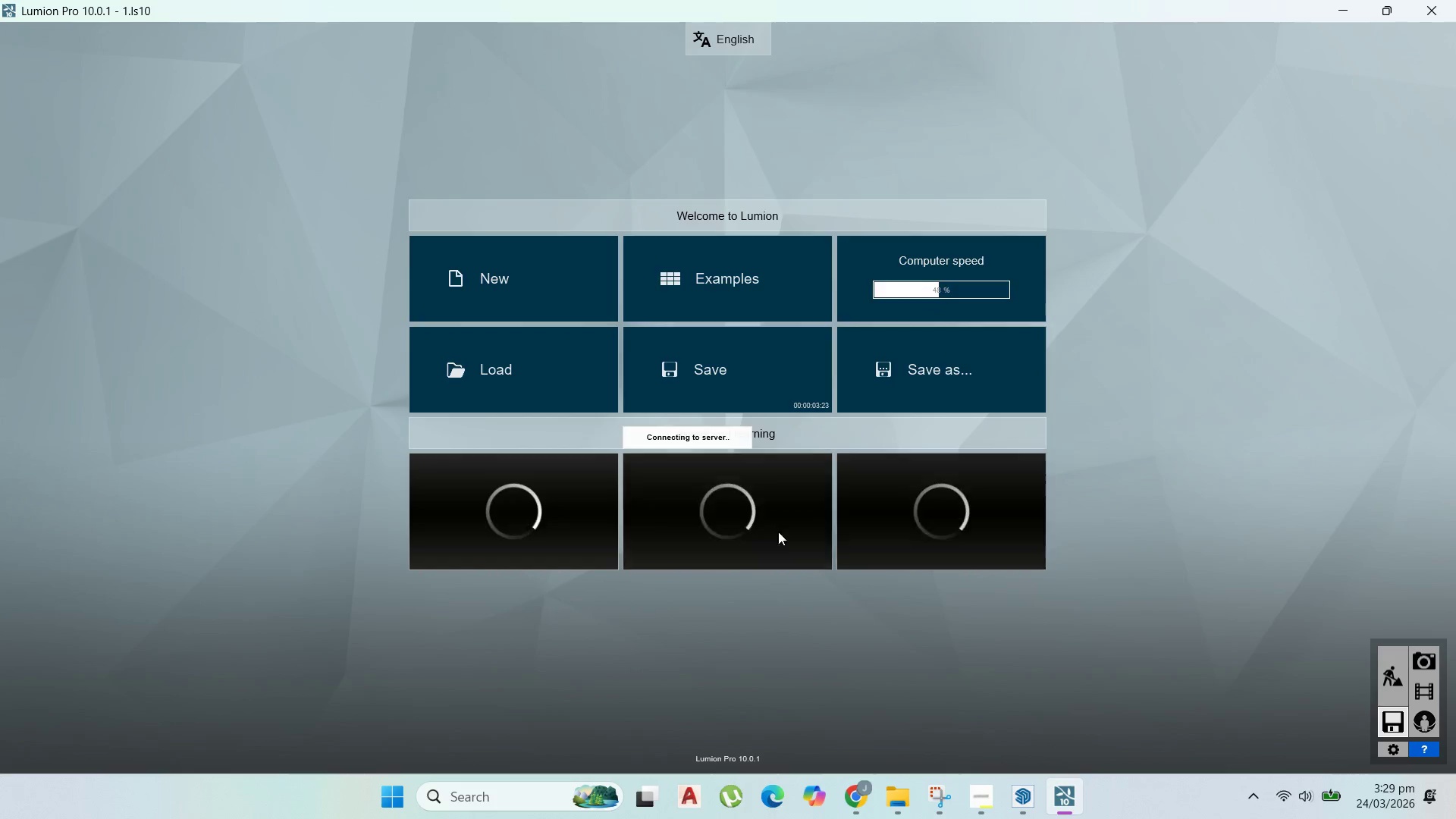 
left_click([757, 386])
 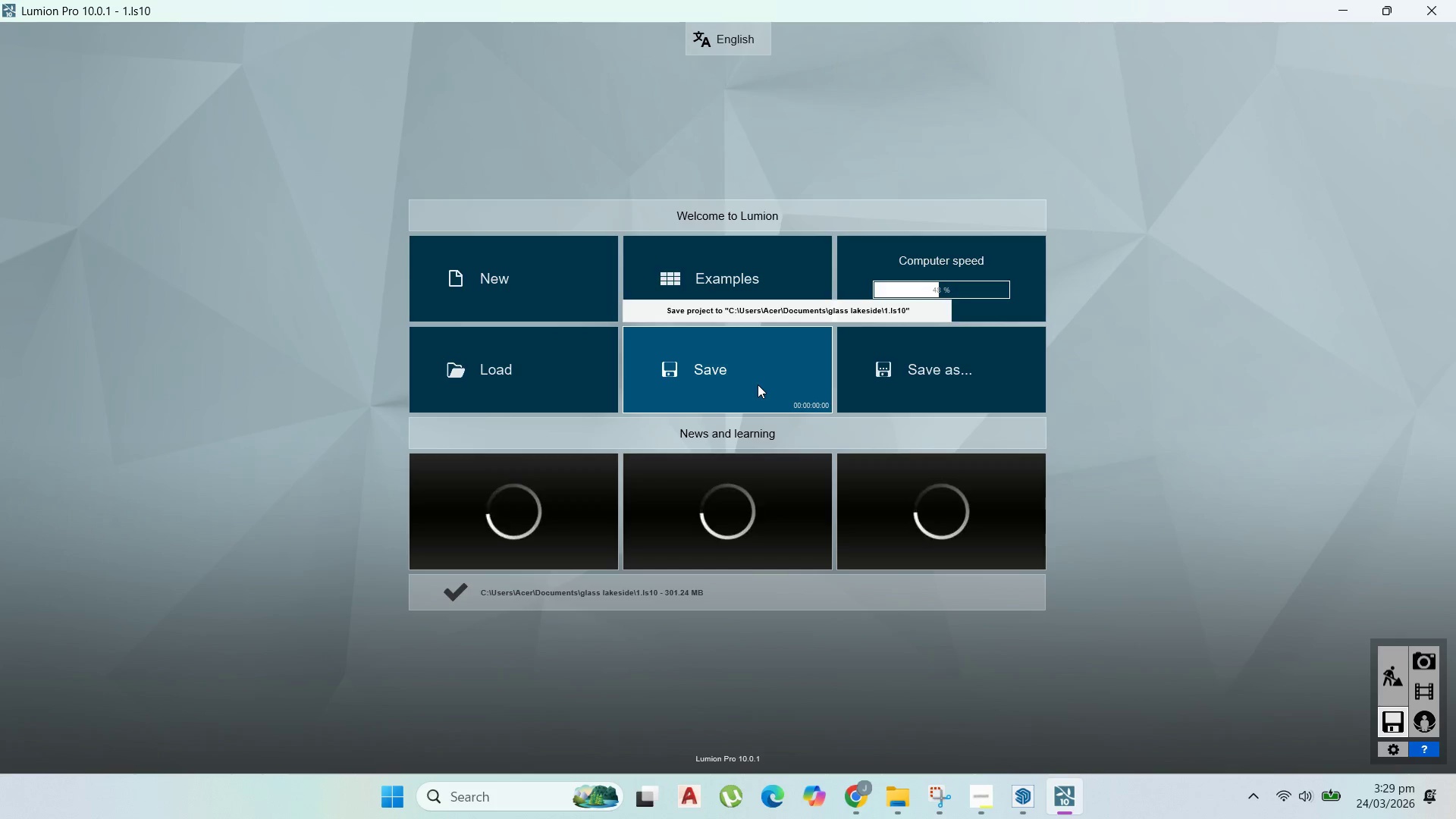 
wait(5.88)
 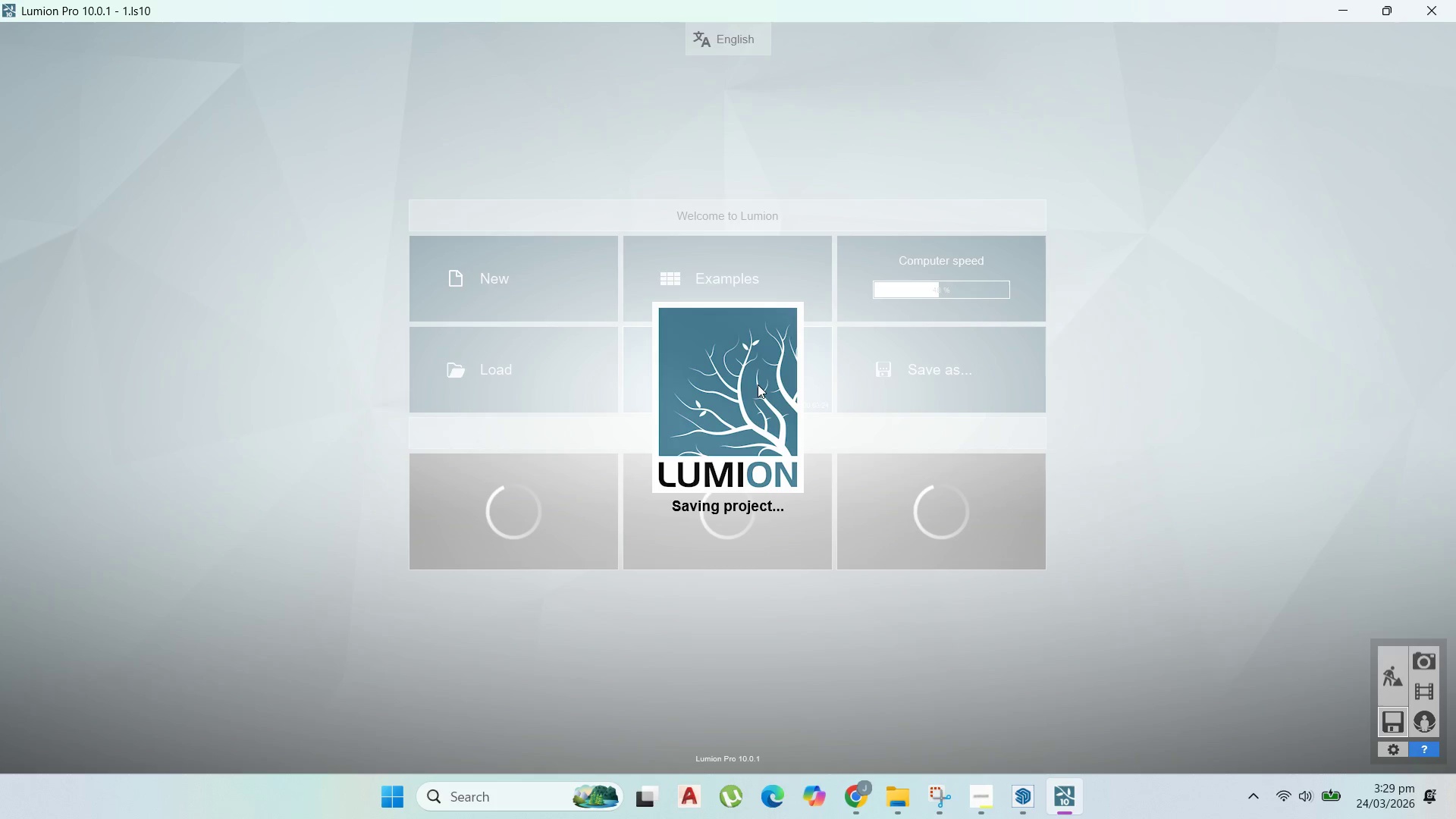 
double_click([1404, 683])
 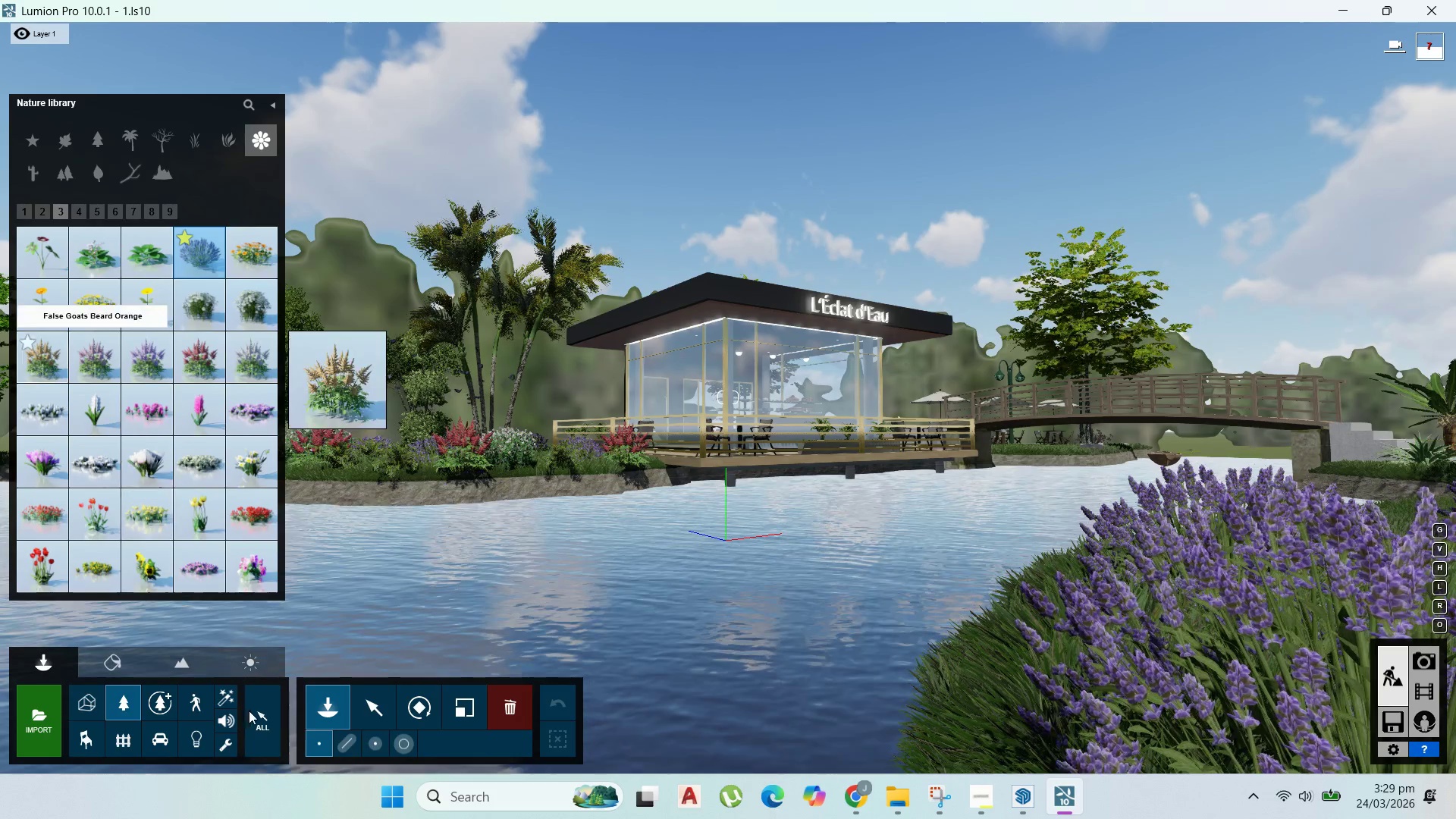 
double_click([369, 698])
 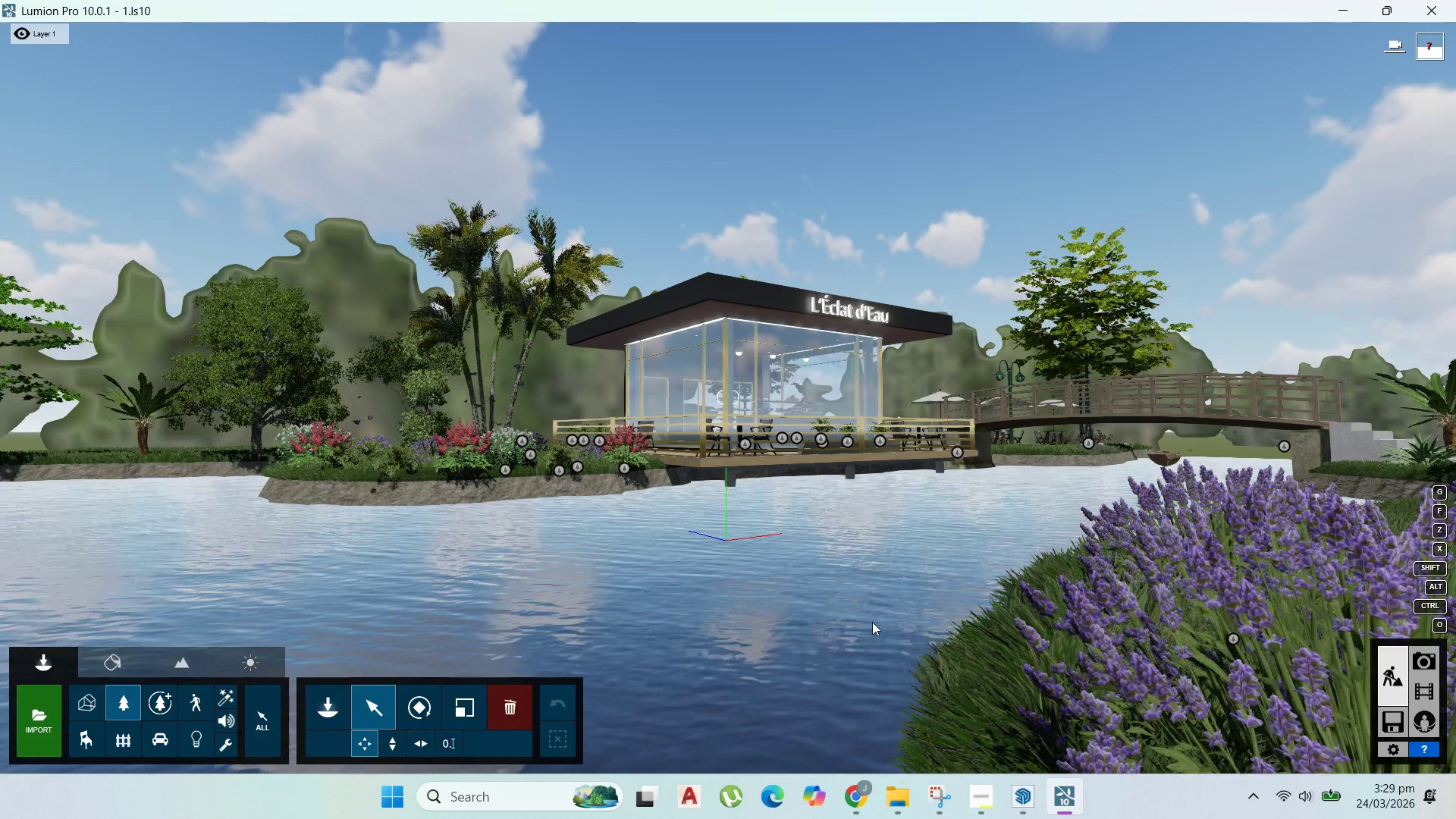 
double_click([1416, 659])
 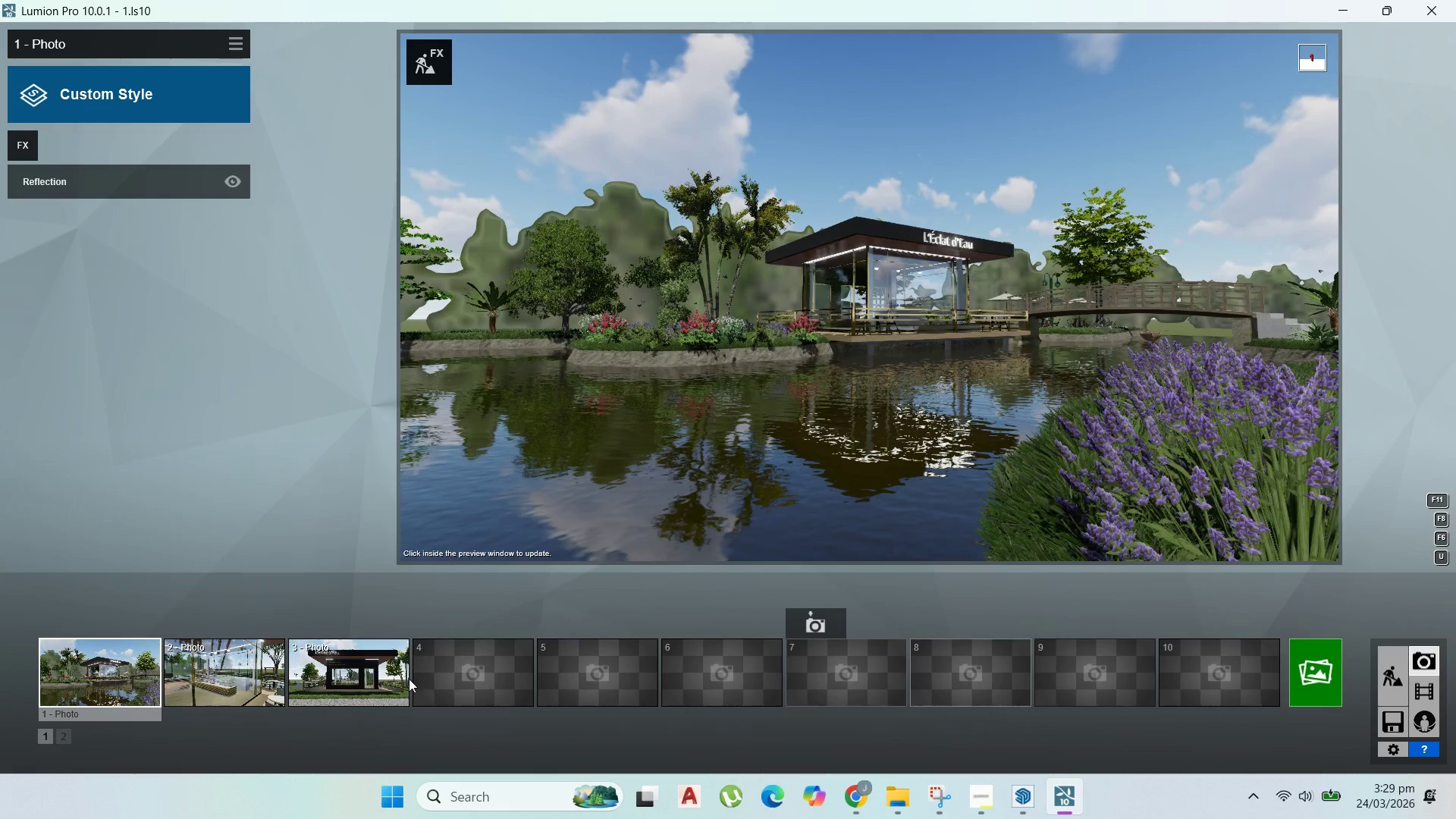 
left_click([127, 682])
 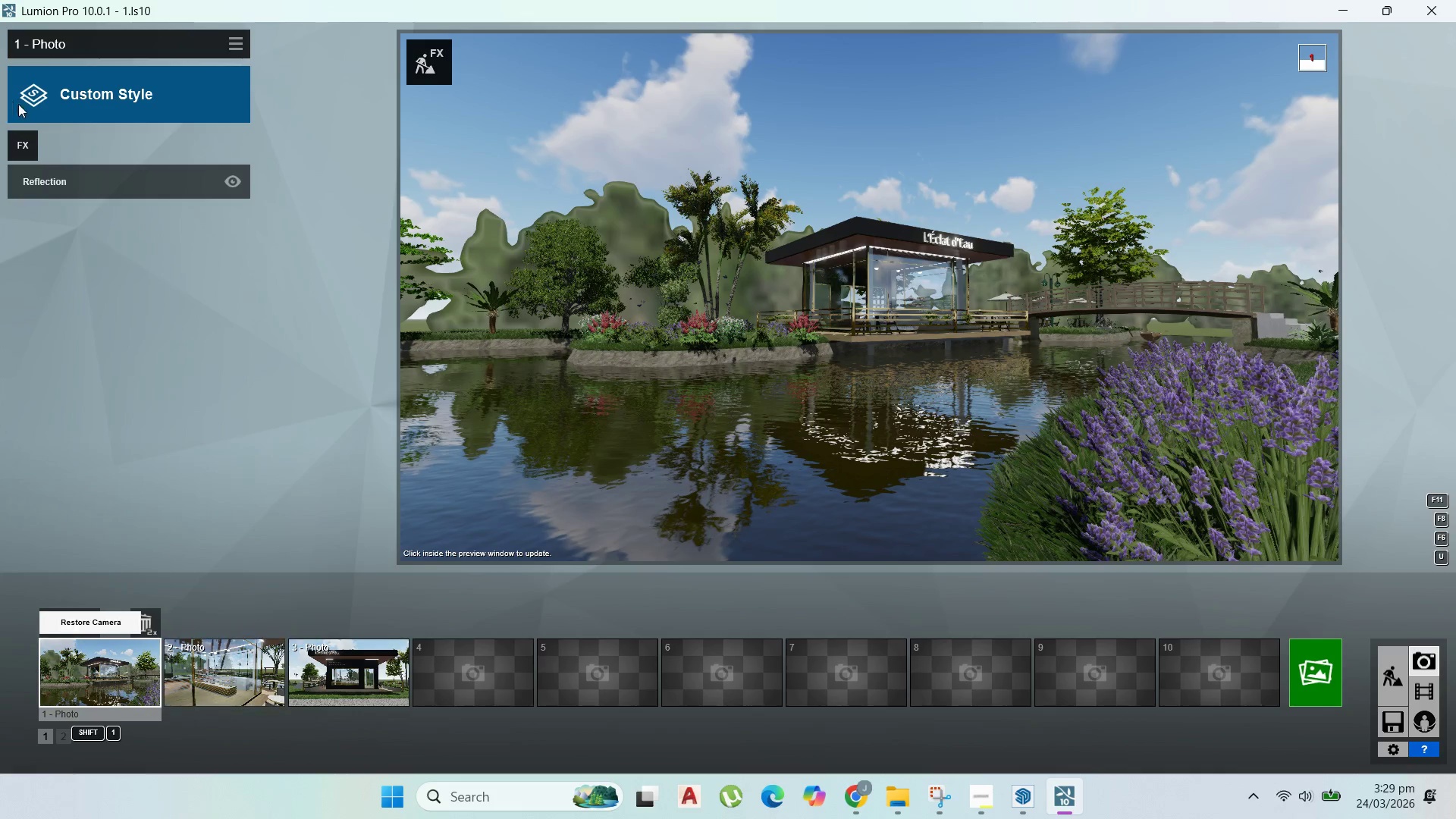 
left_click([32, 136])
 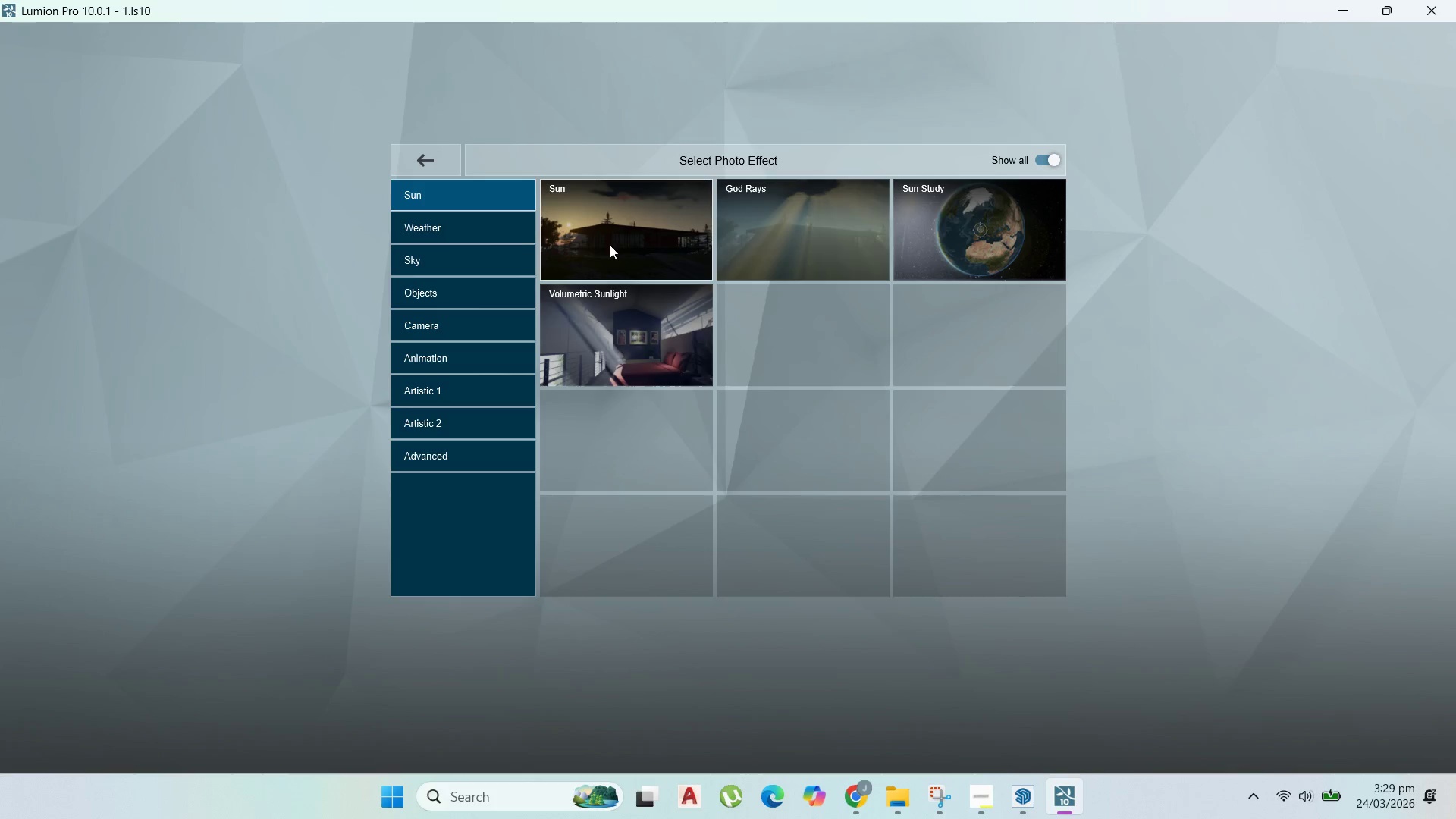 
left_click([489, 221])
 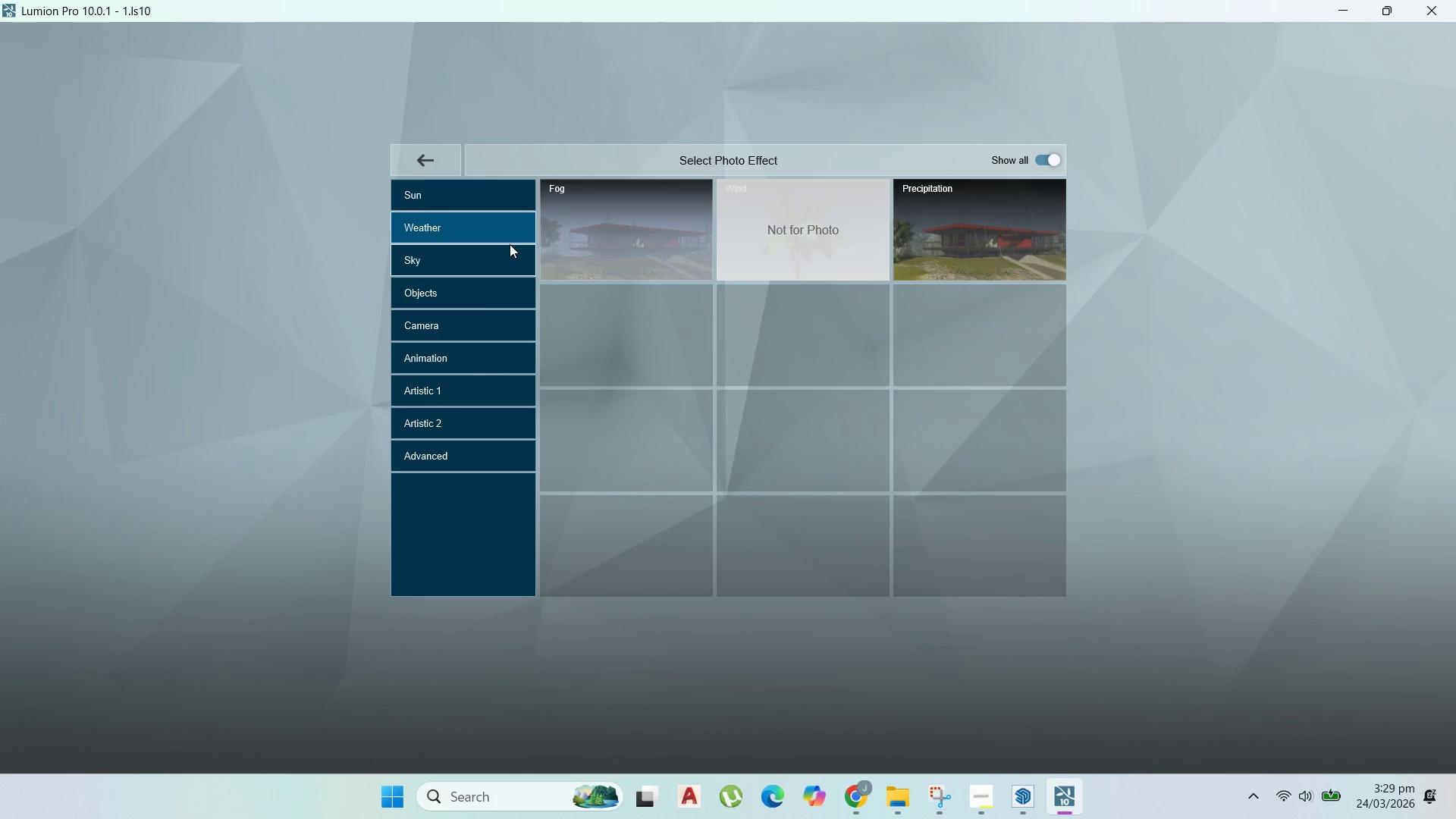 
left_click_drag(start_coordinate=[924, 228], to_coordinate=[413, 284])
 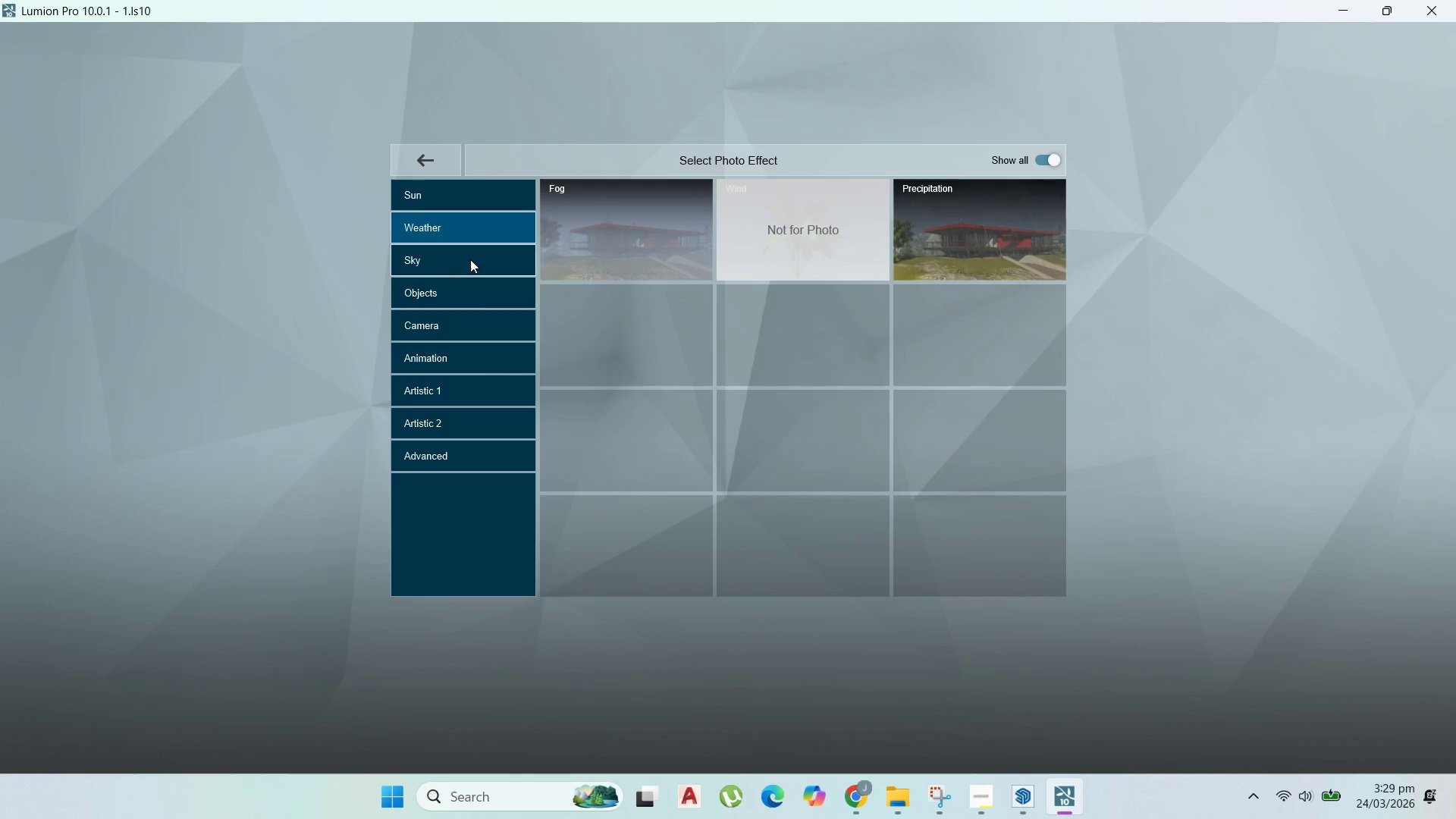 
left_click([471, 259])
 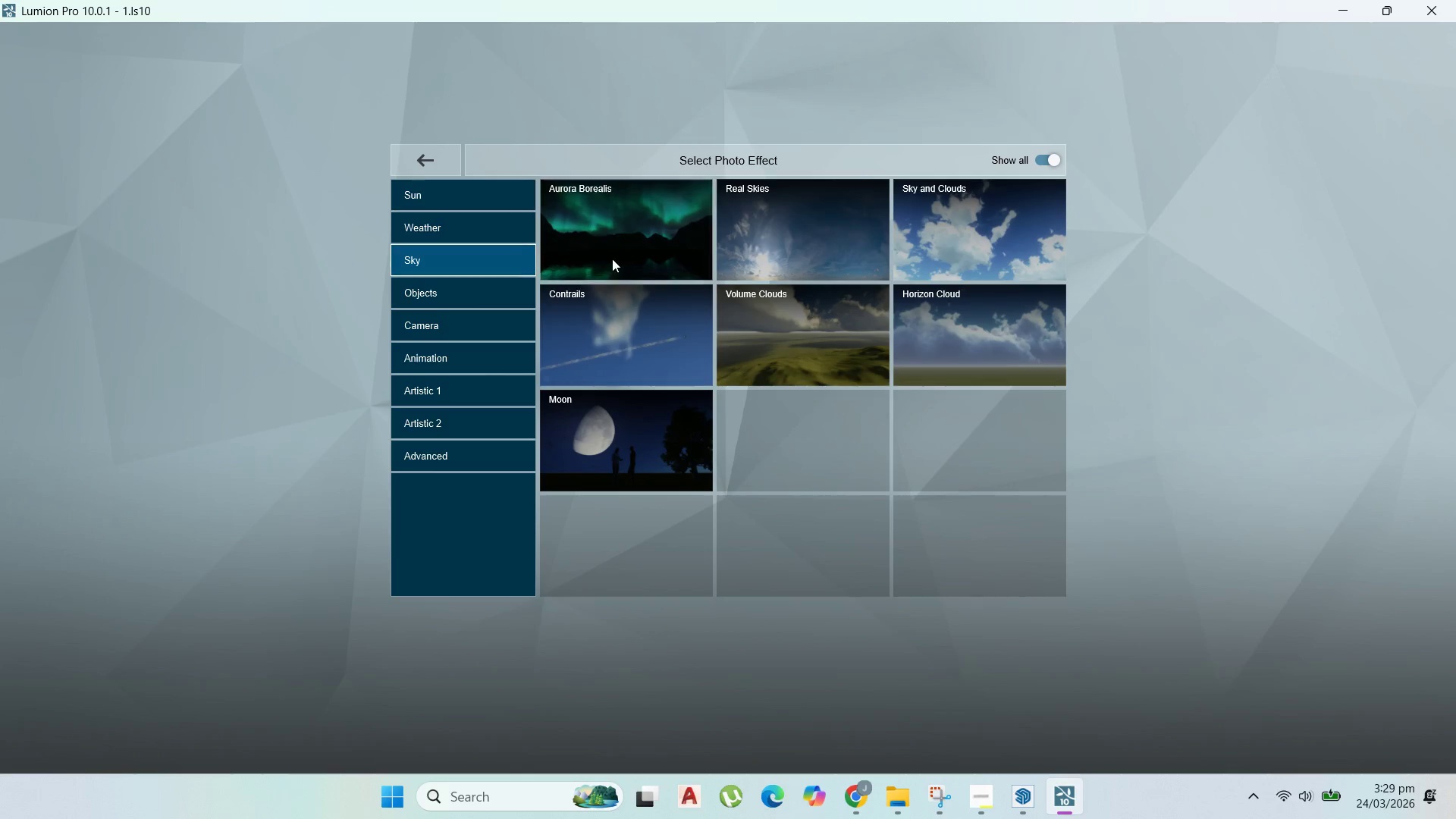 
left_click([806, 229])
 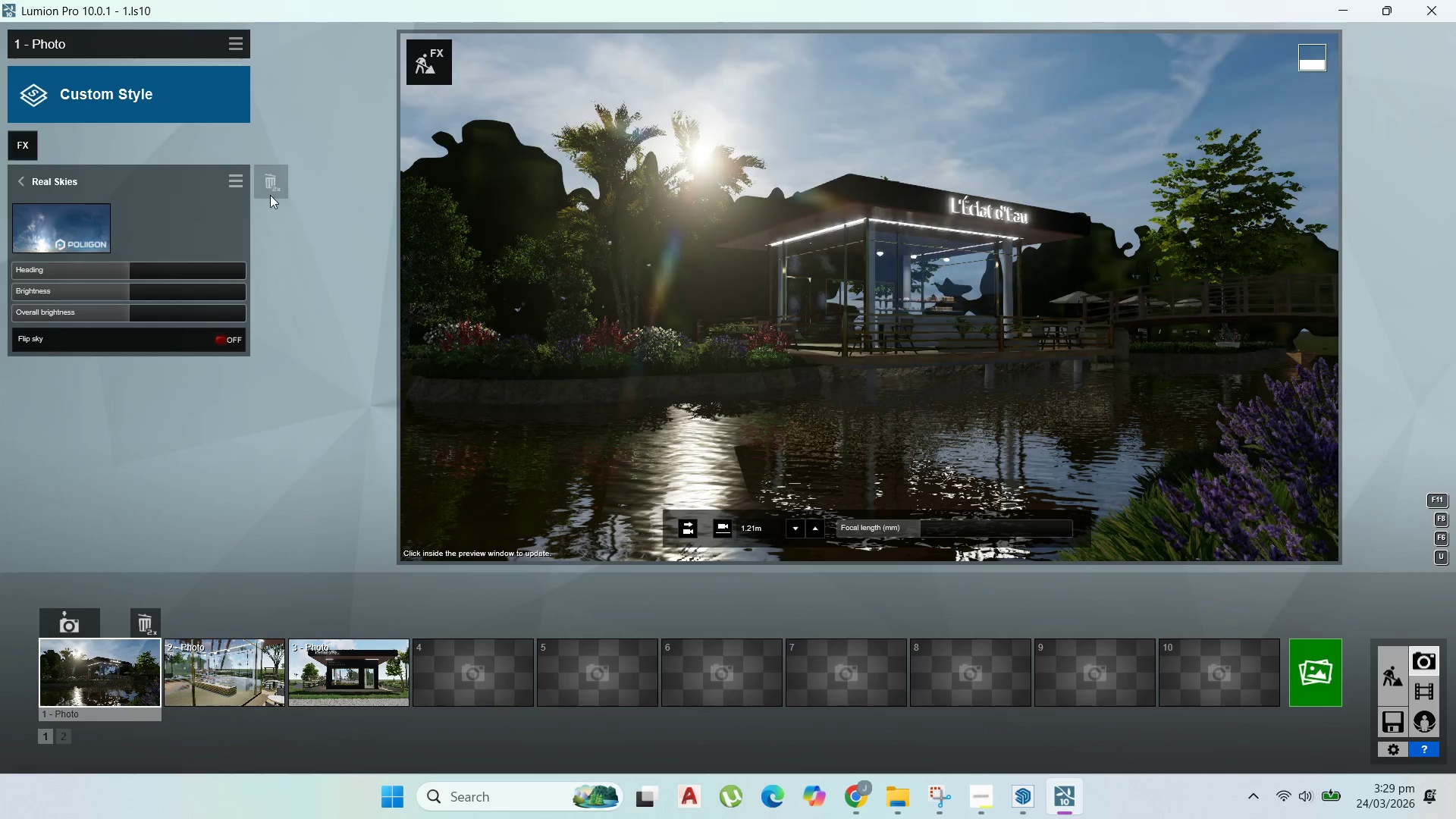 
left_click([80, 215])
 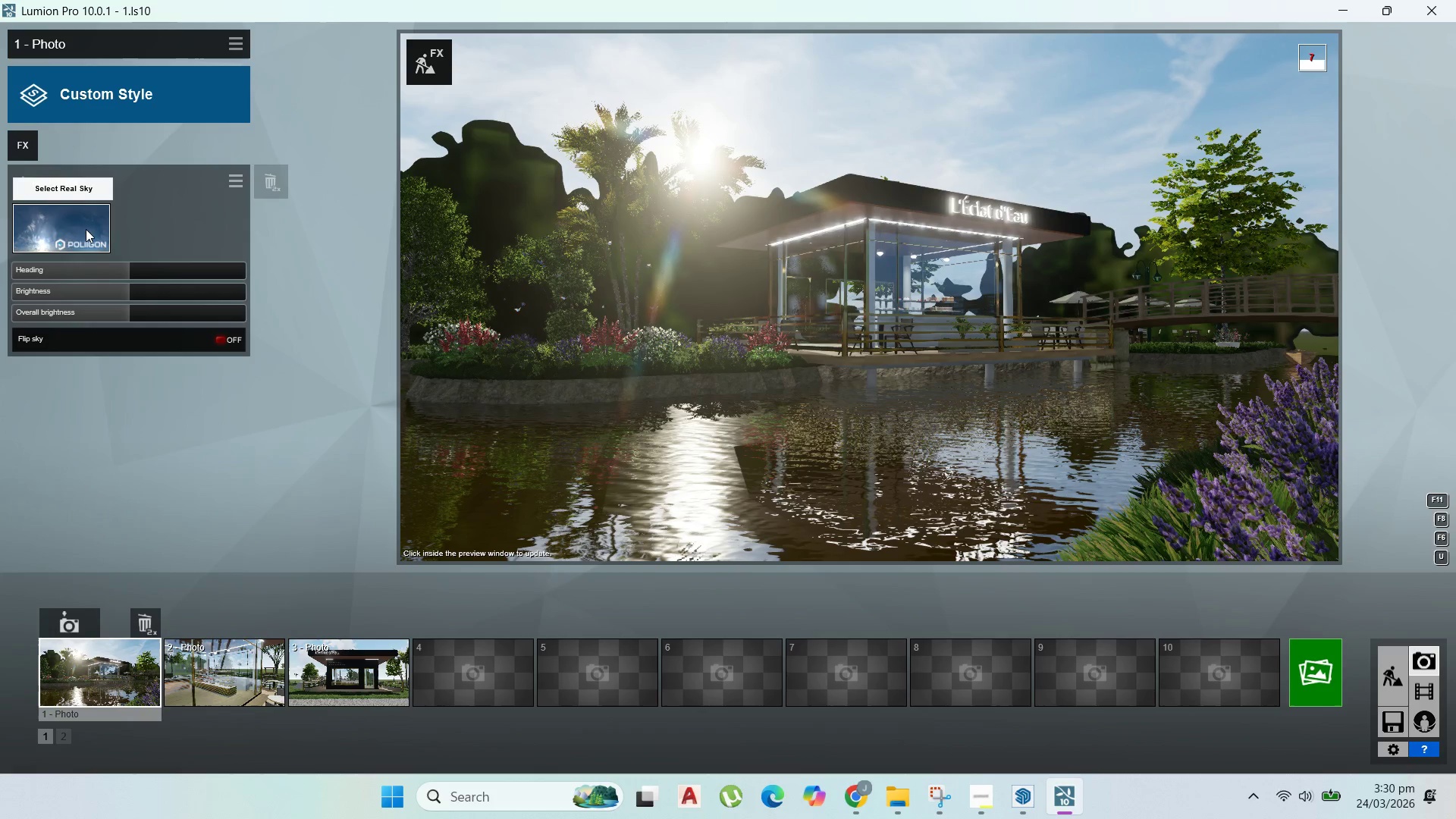 
wait(5.77)
 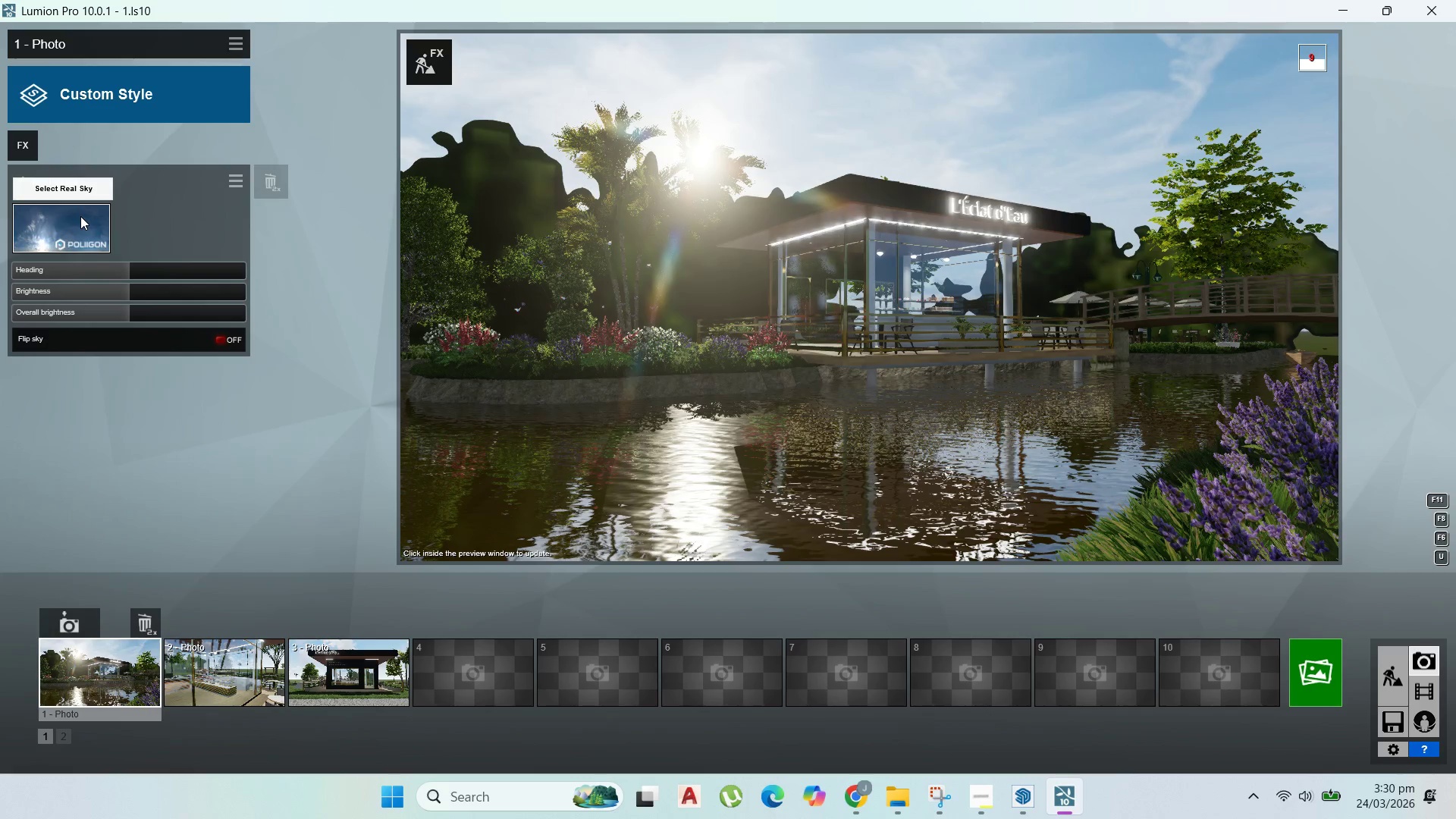 
left_click([86, 229])
 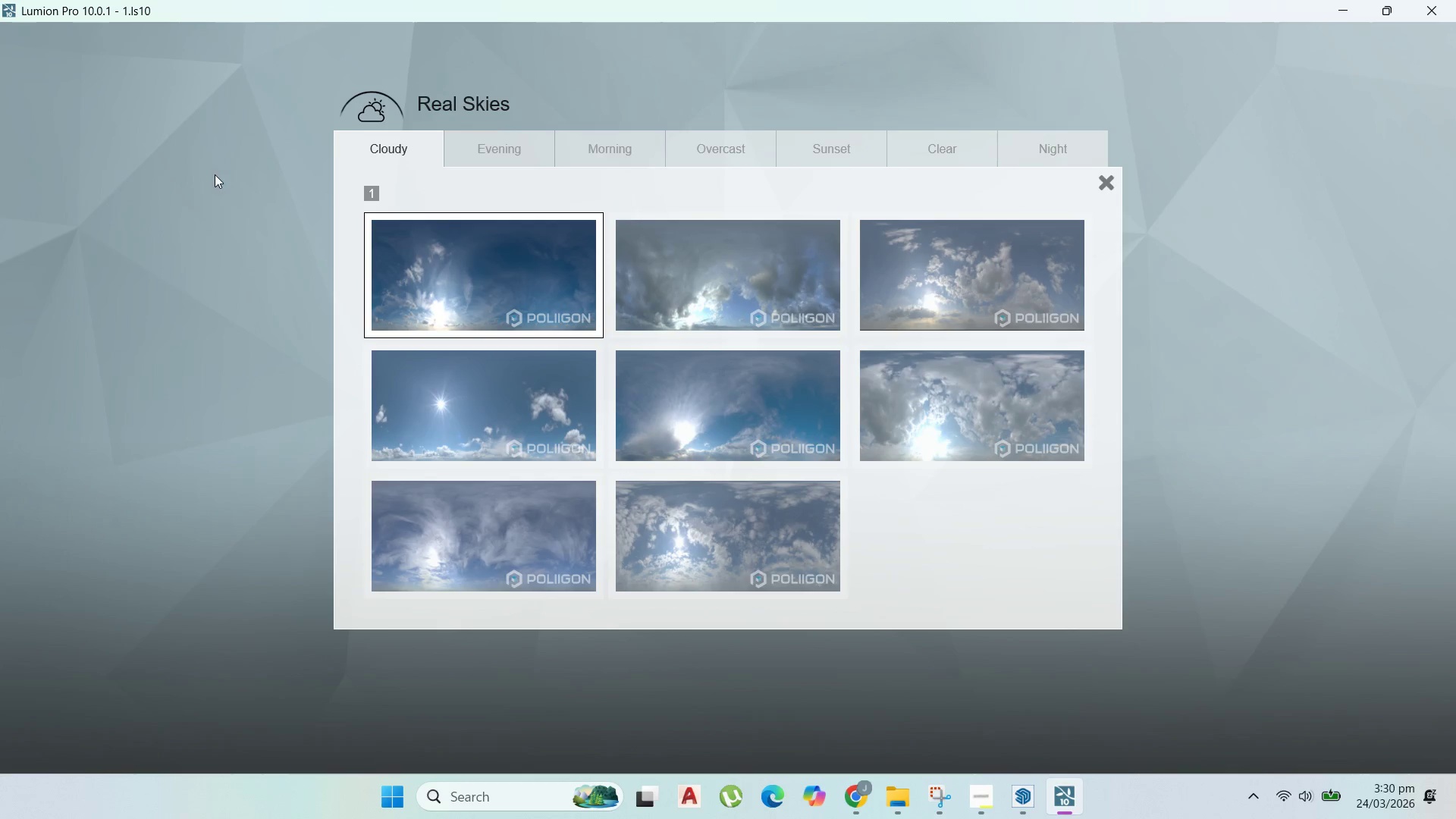 
left_click([807, 158])
 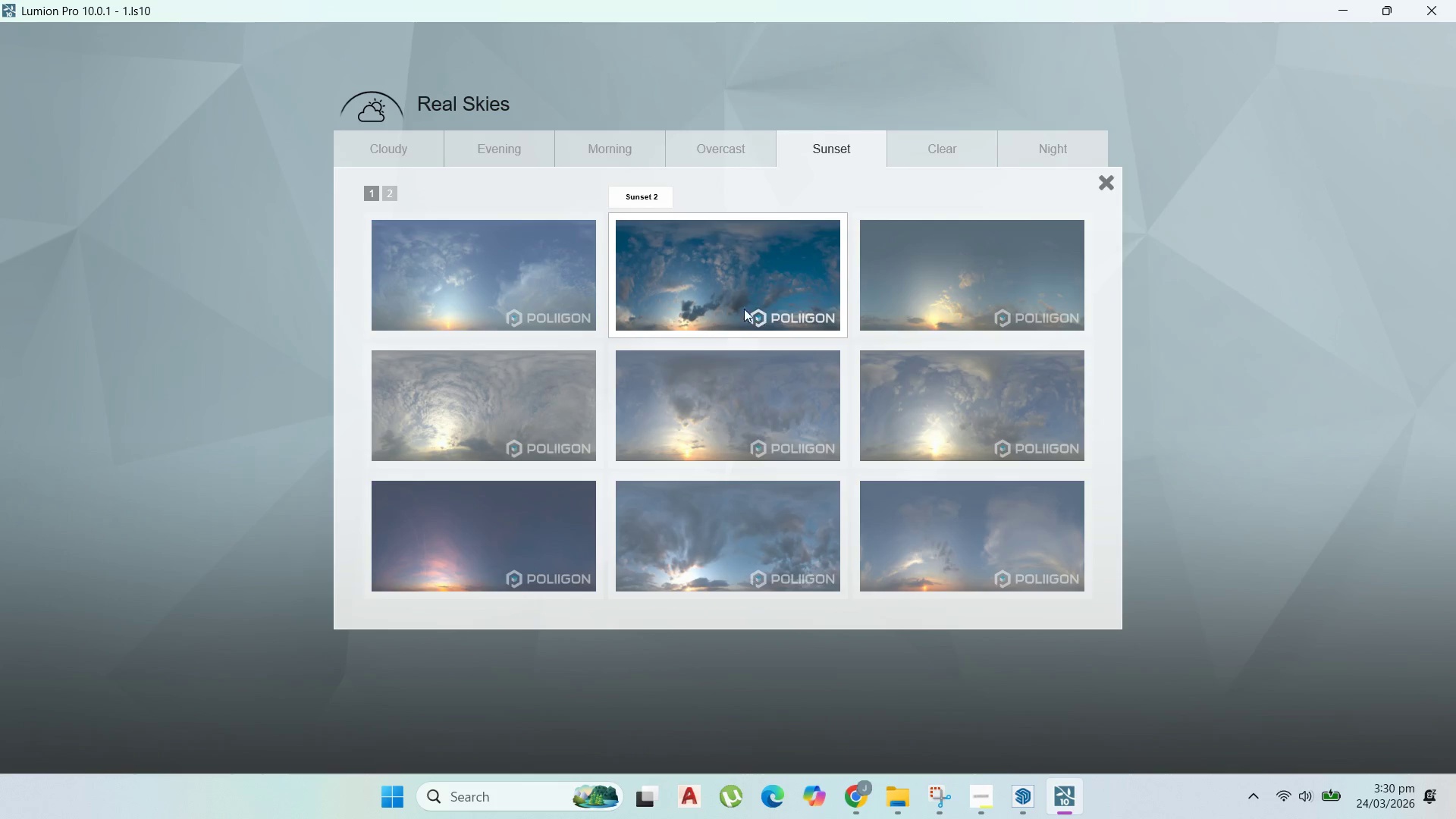 
left_click([679, 295])
 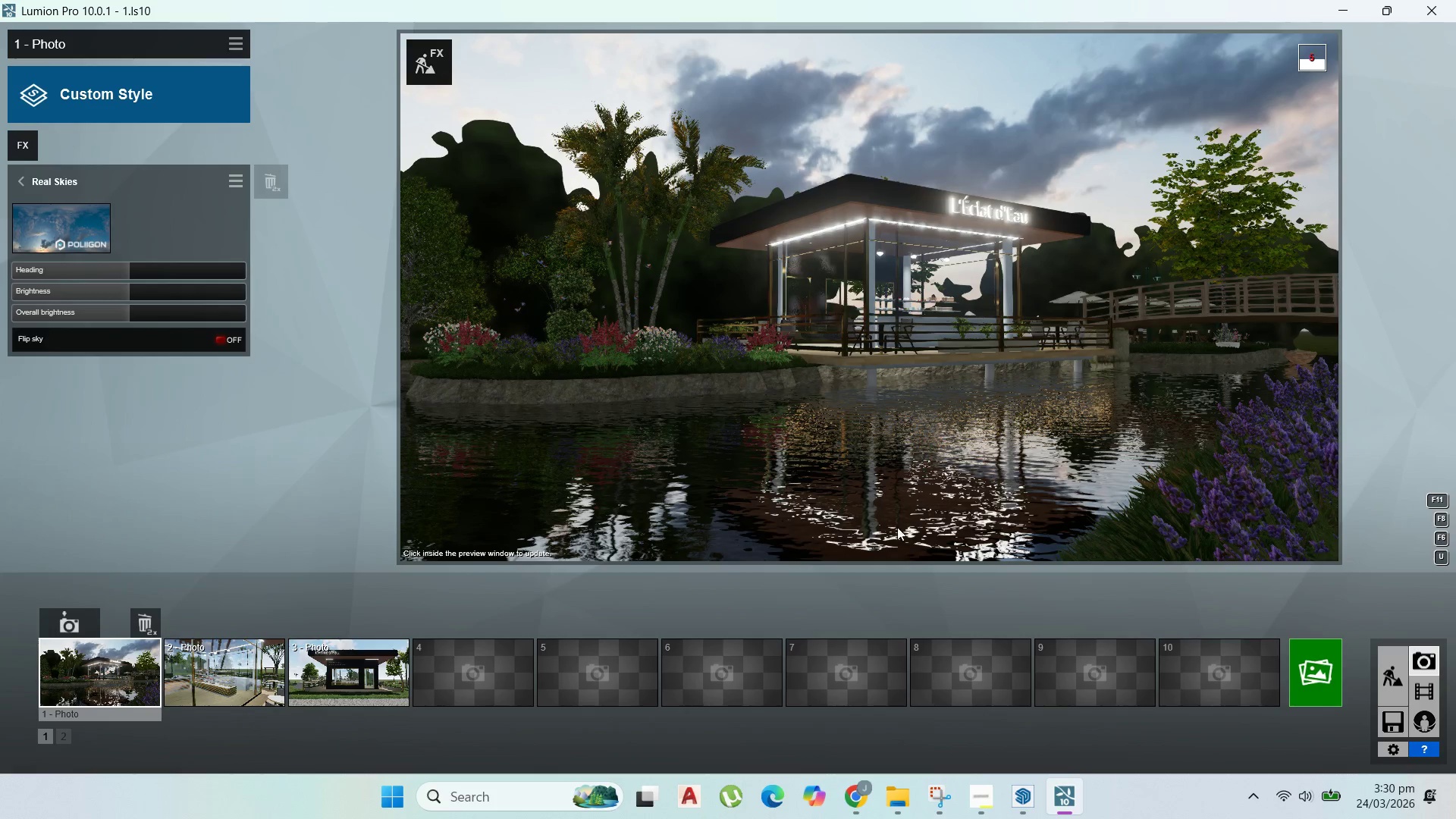 
left_click_drag(start_coordinate=[919, 528], to_coordinate=[957, 527])
 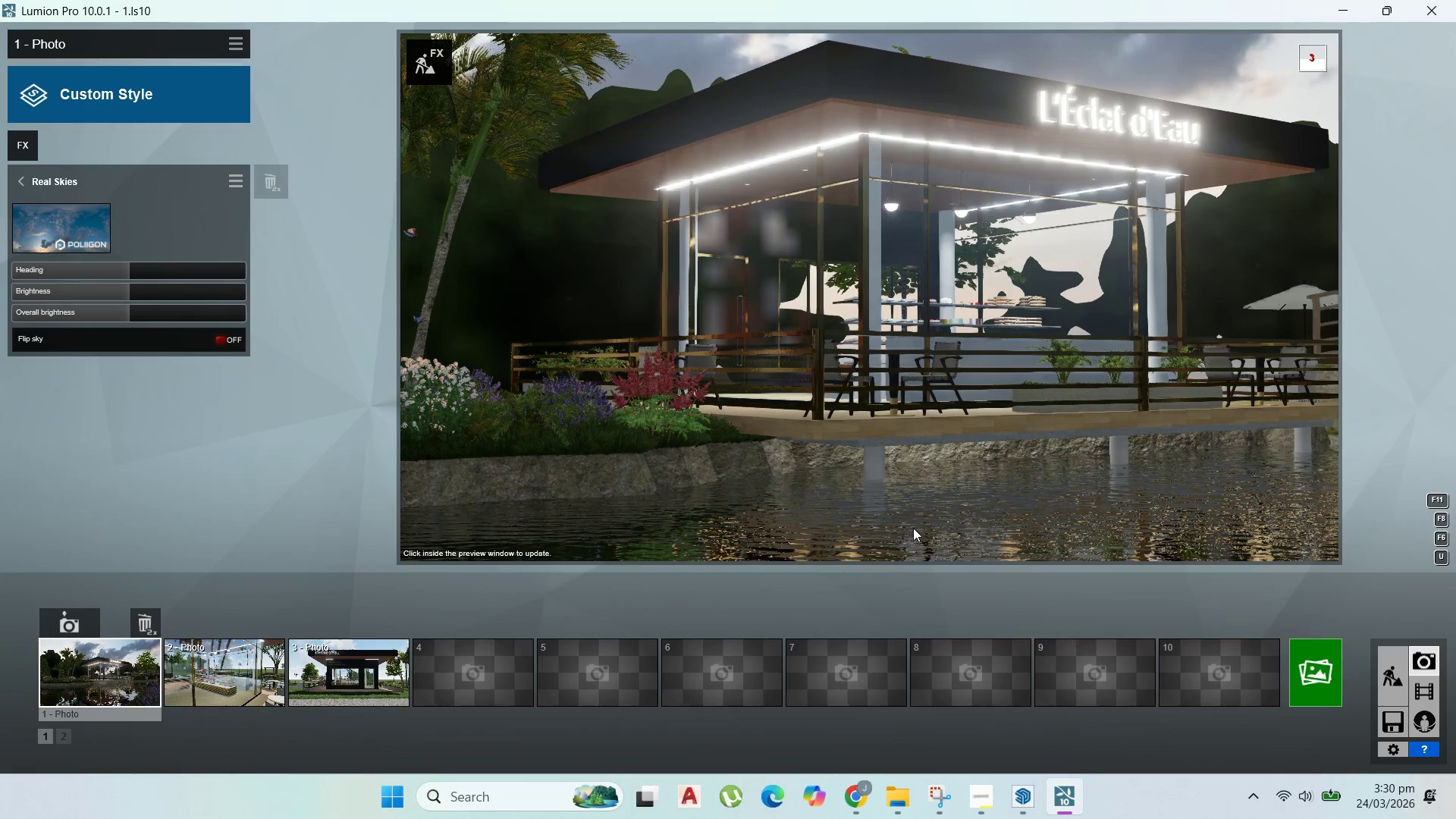 
left_click_drag(start_coordinate=[944, 529], to_coordinate=[916, 531])
 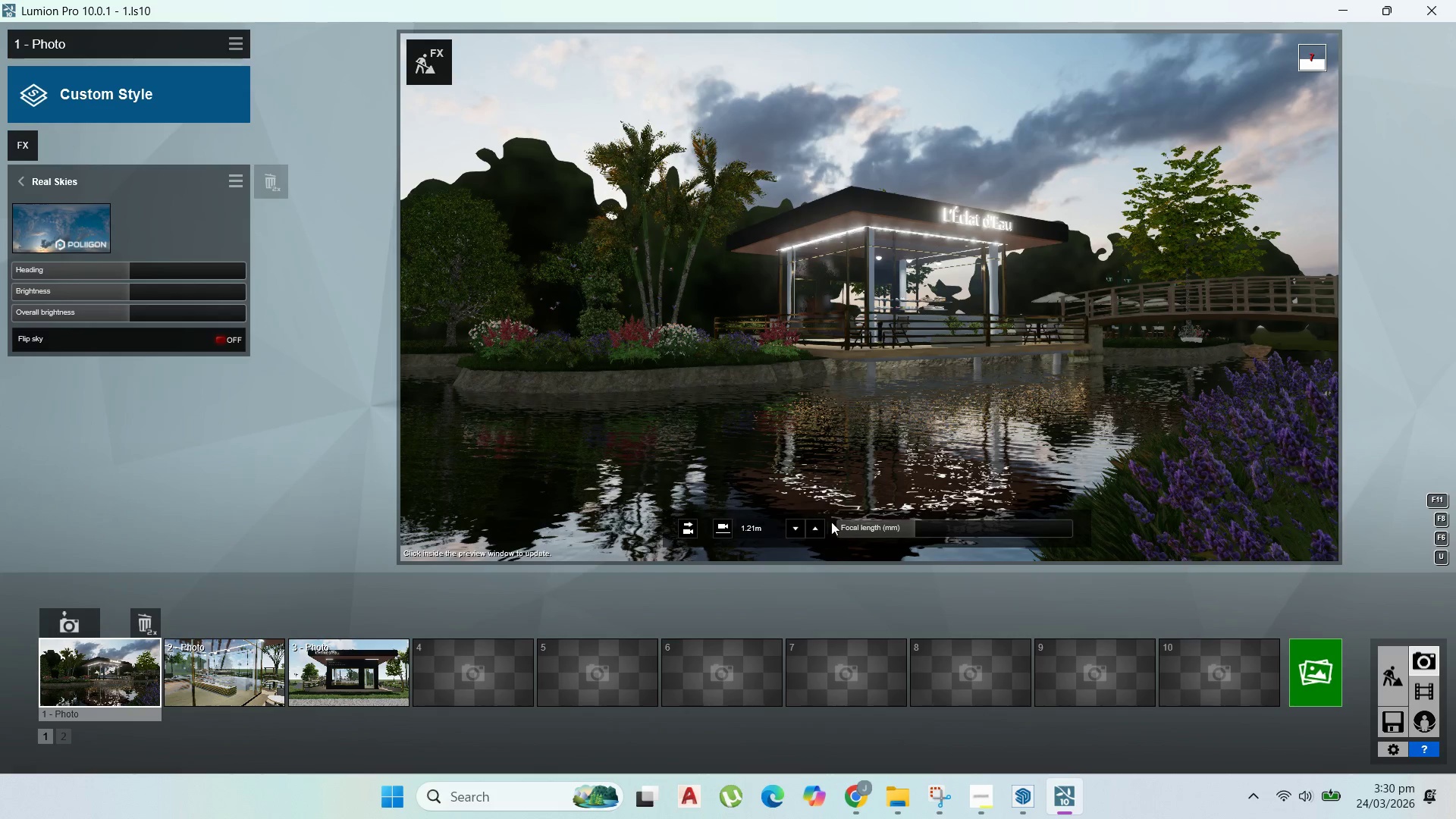 
wait(7.11)
 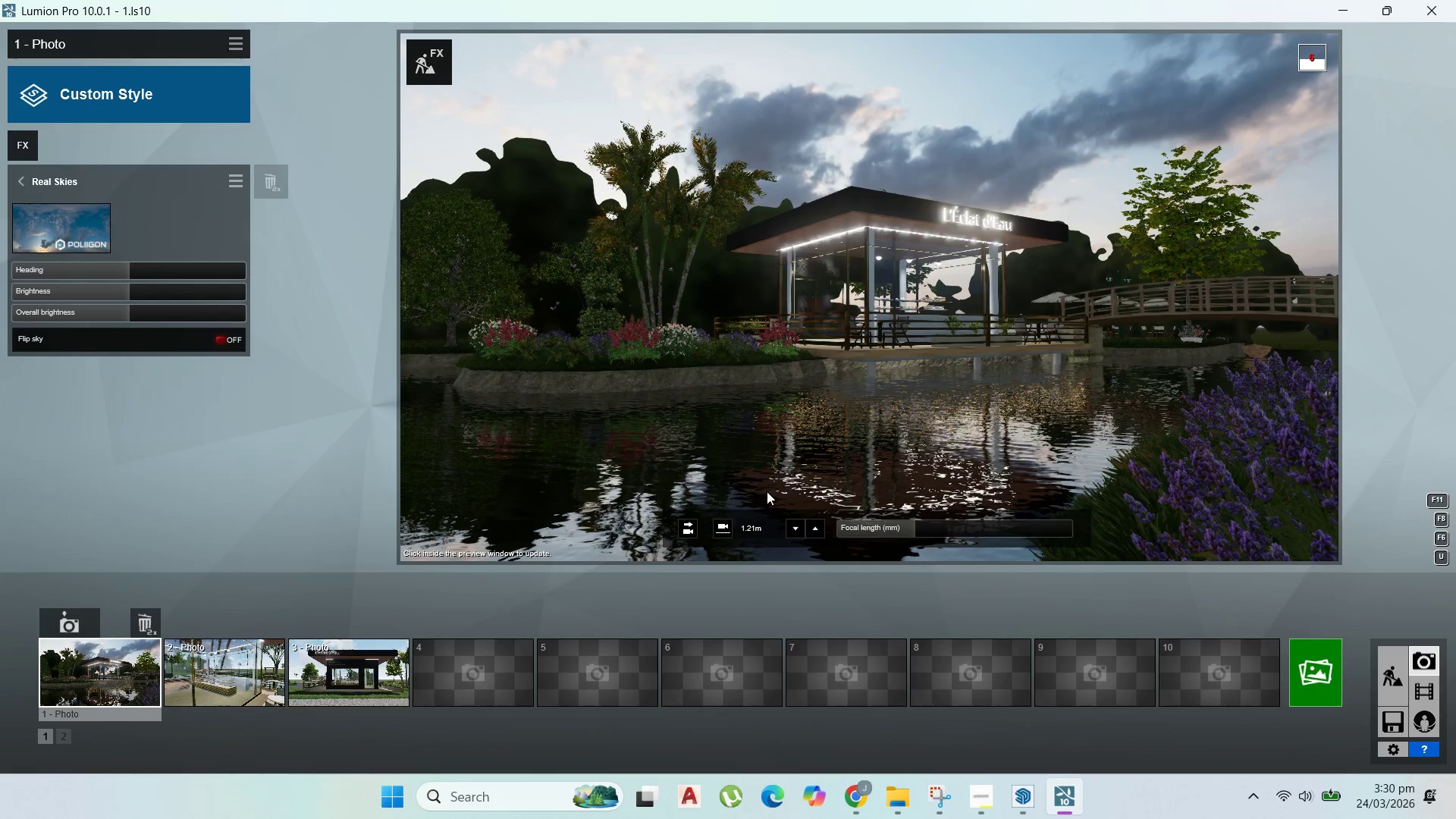 
left_click_drag(start_coordinate=[138, 268], to_coordinate=[218, 271])
 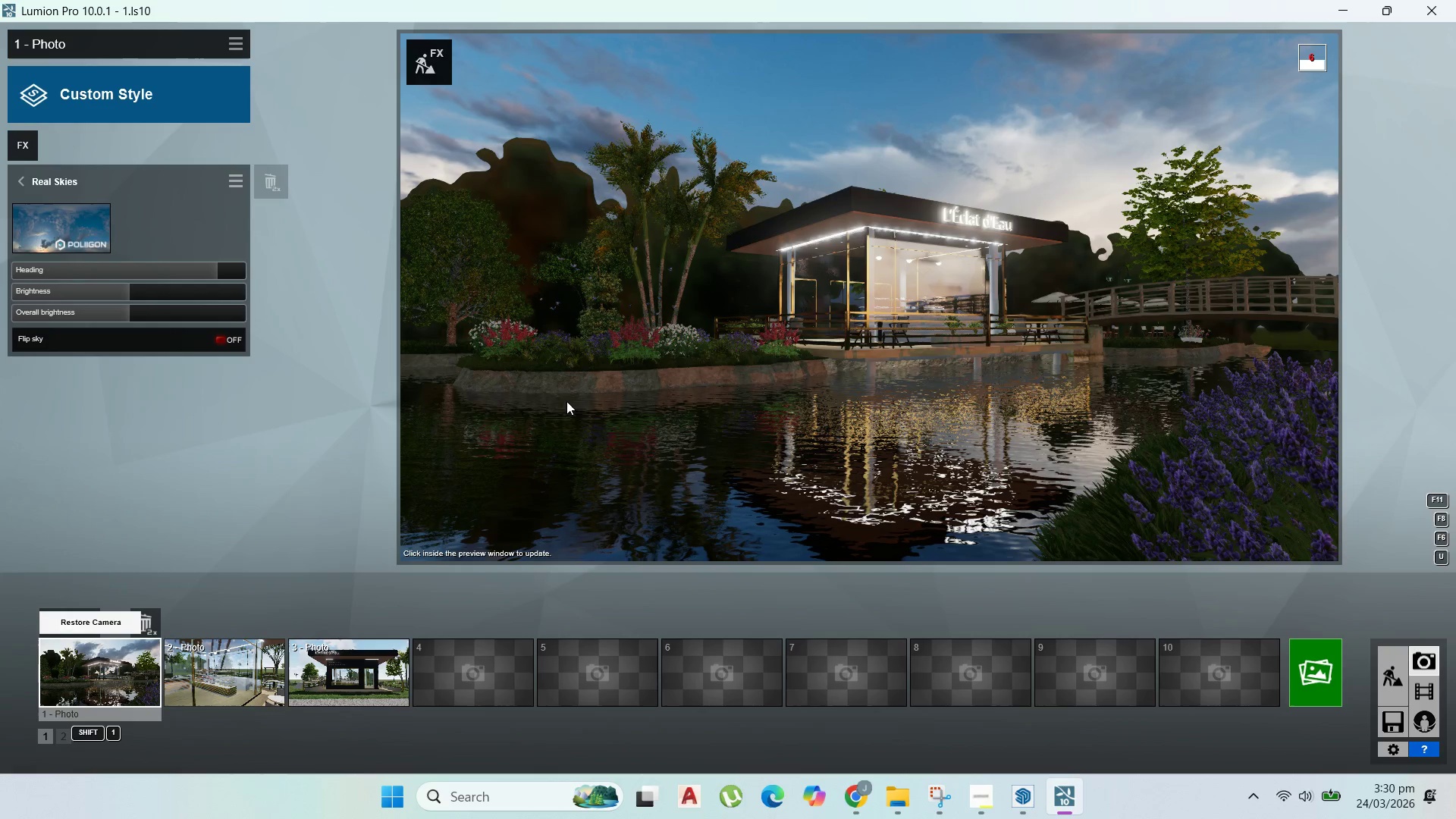 
wait(10.16)
 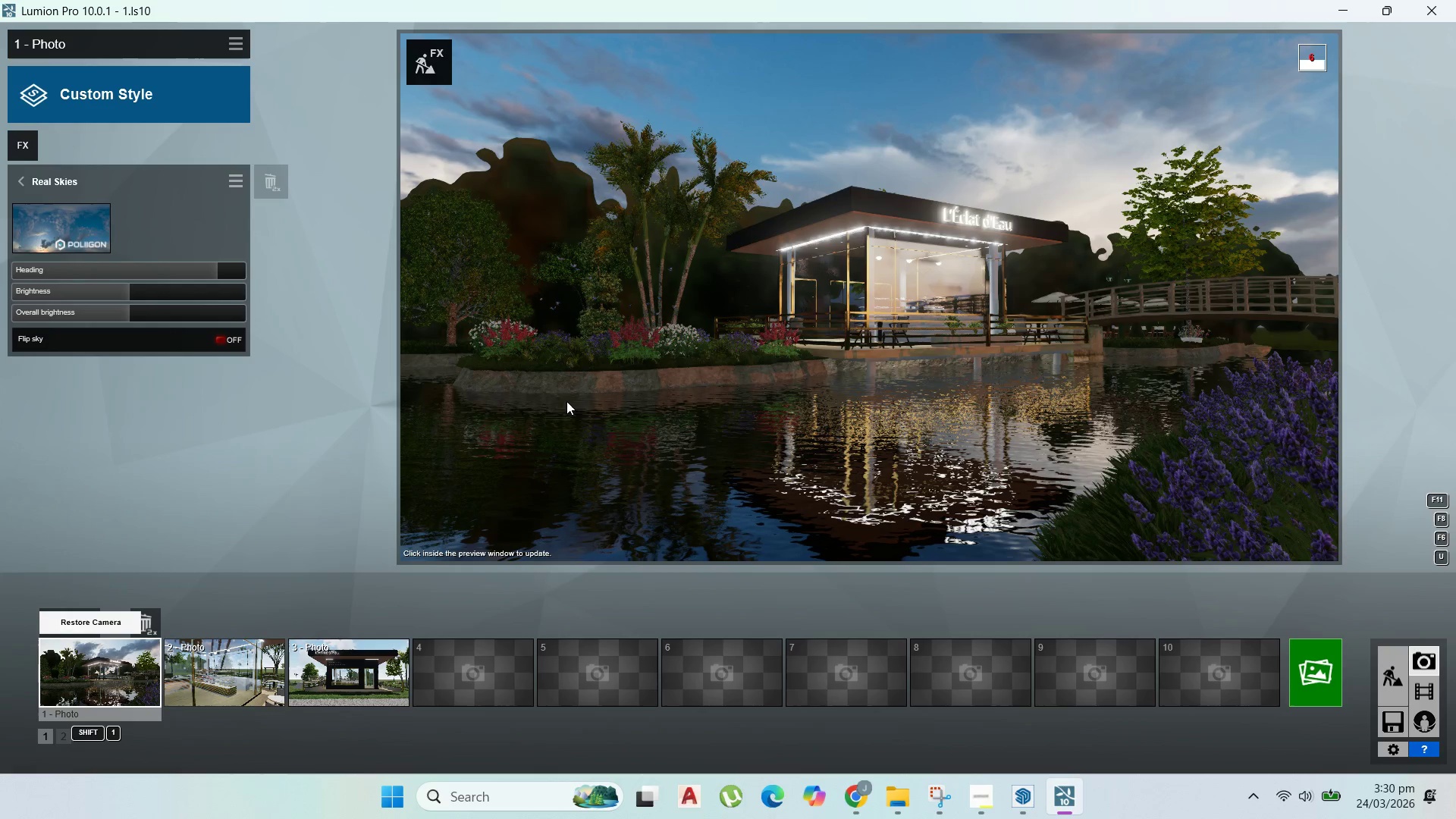 
double_click([96, 676])
 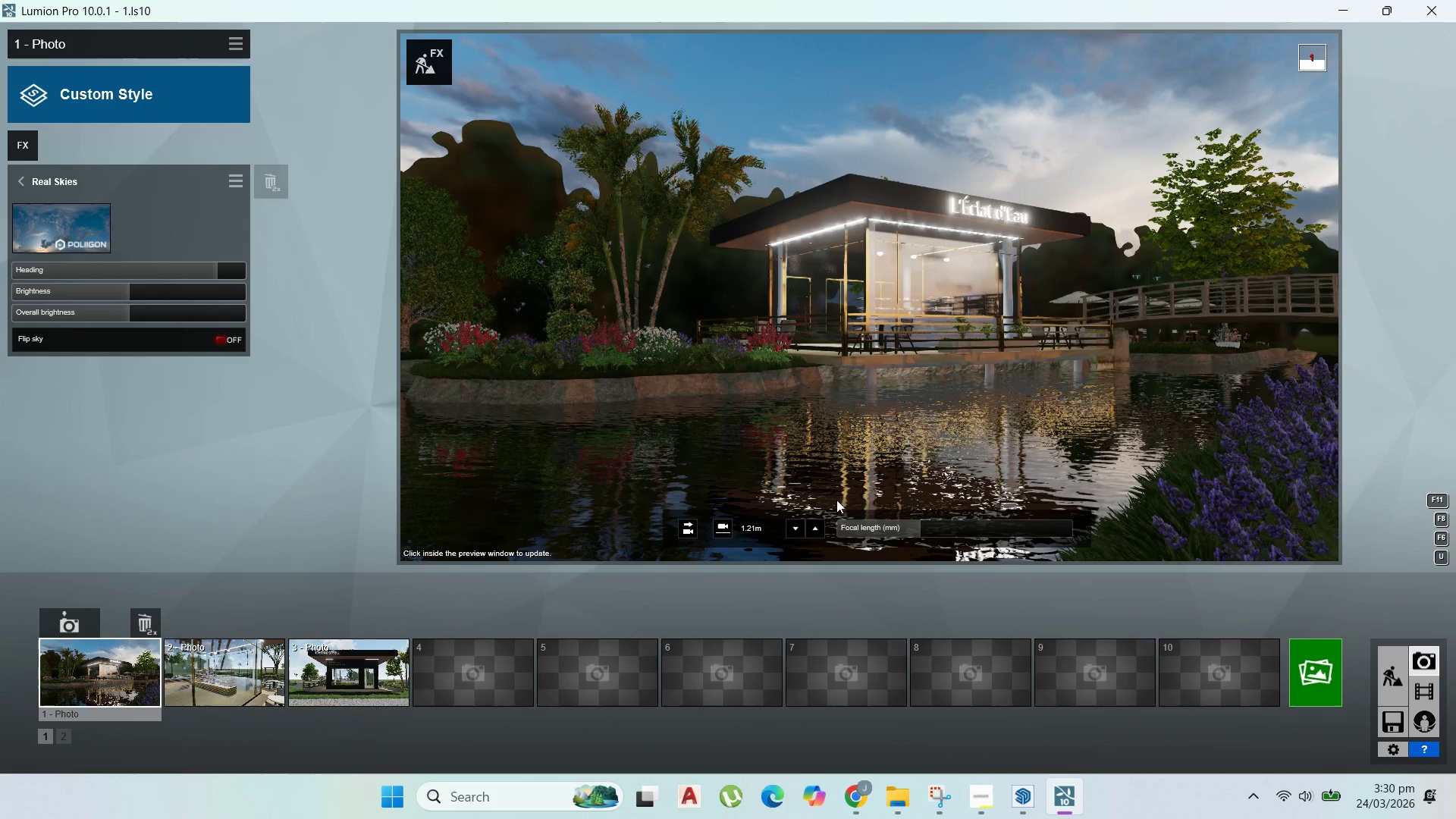 
left_click_drag(start_coordinate=[922, 529], to_coordinate=[929, 529])
 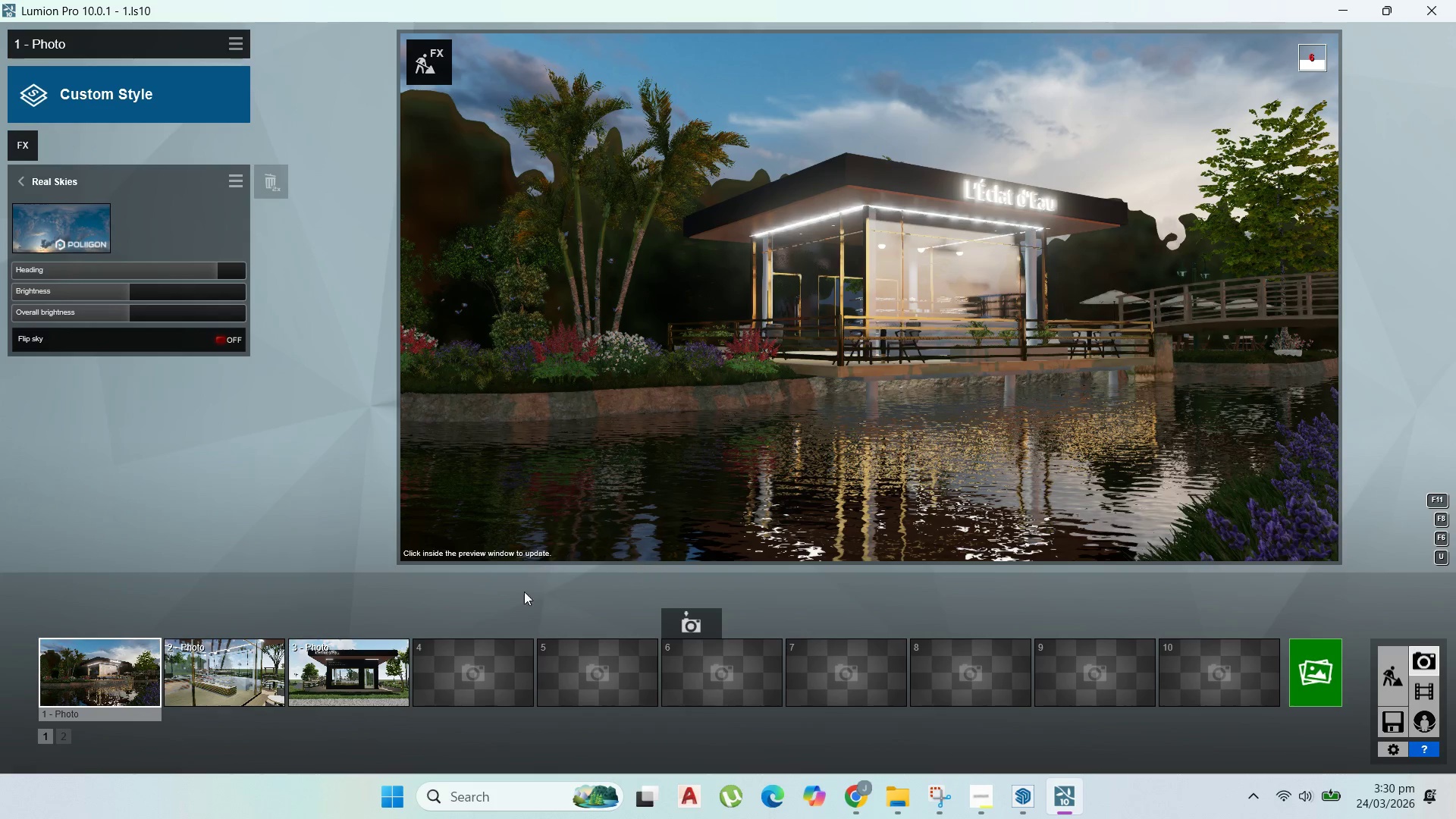 
mouse_move([503, 639])
 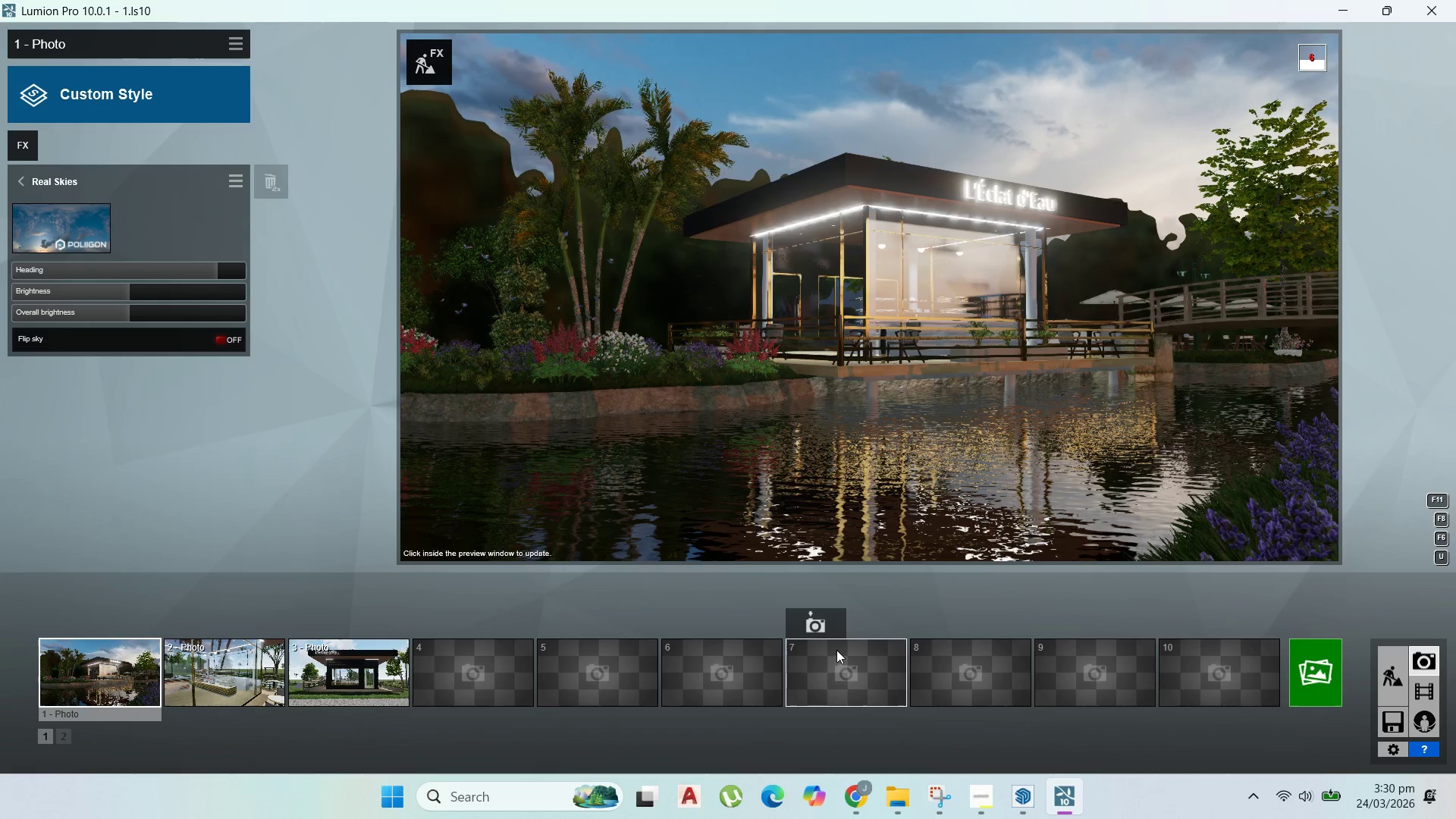 
left_click([123, 676])
 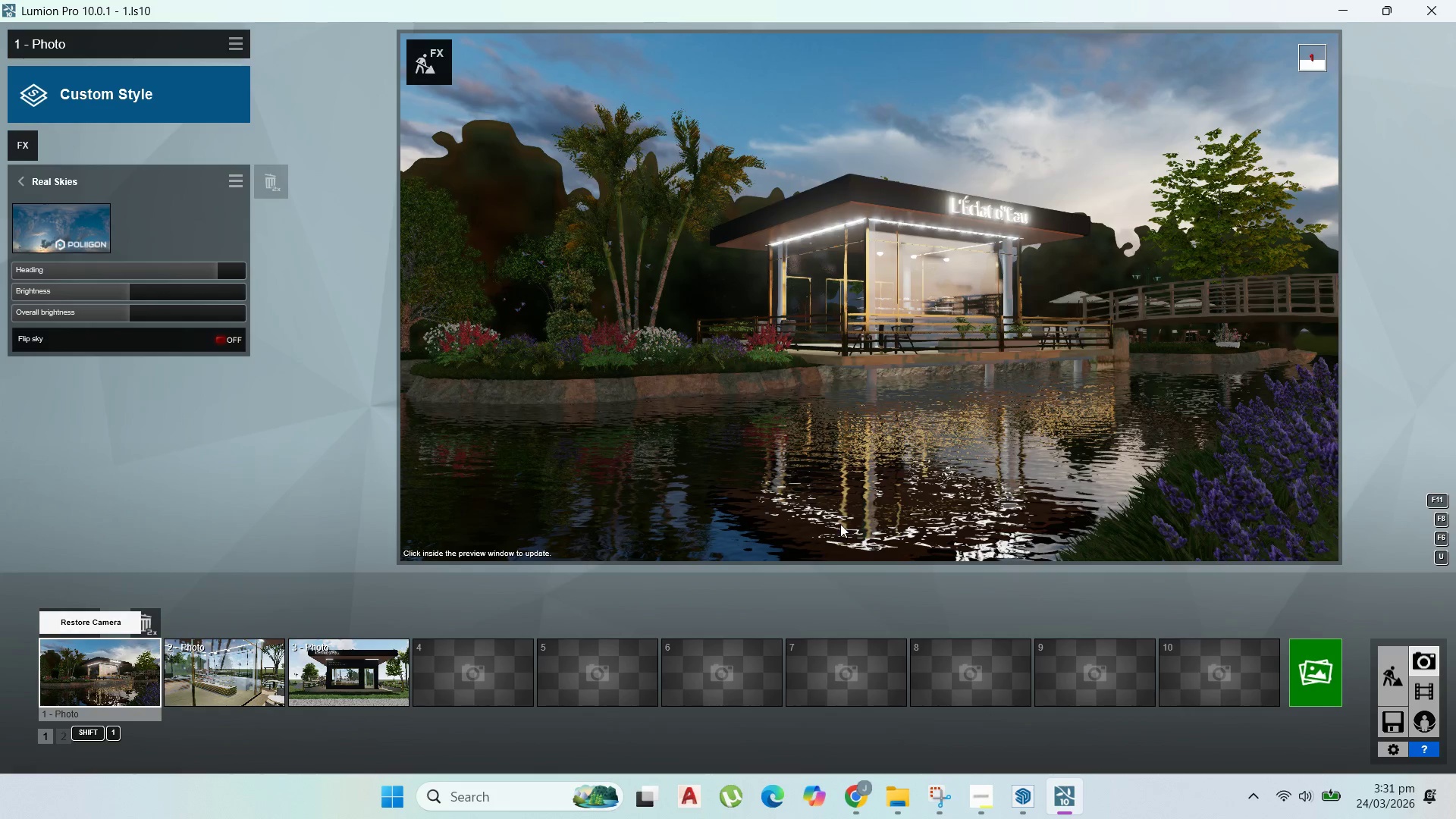 
left_click_drag(start_coordinate=[927, 532], to_coordinate=[934, 532])
 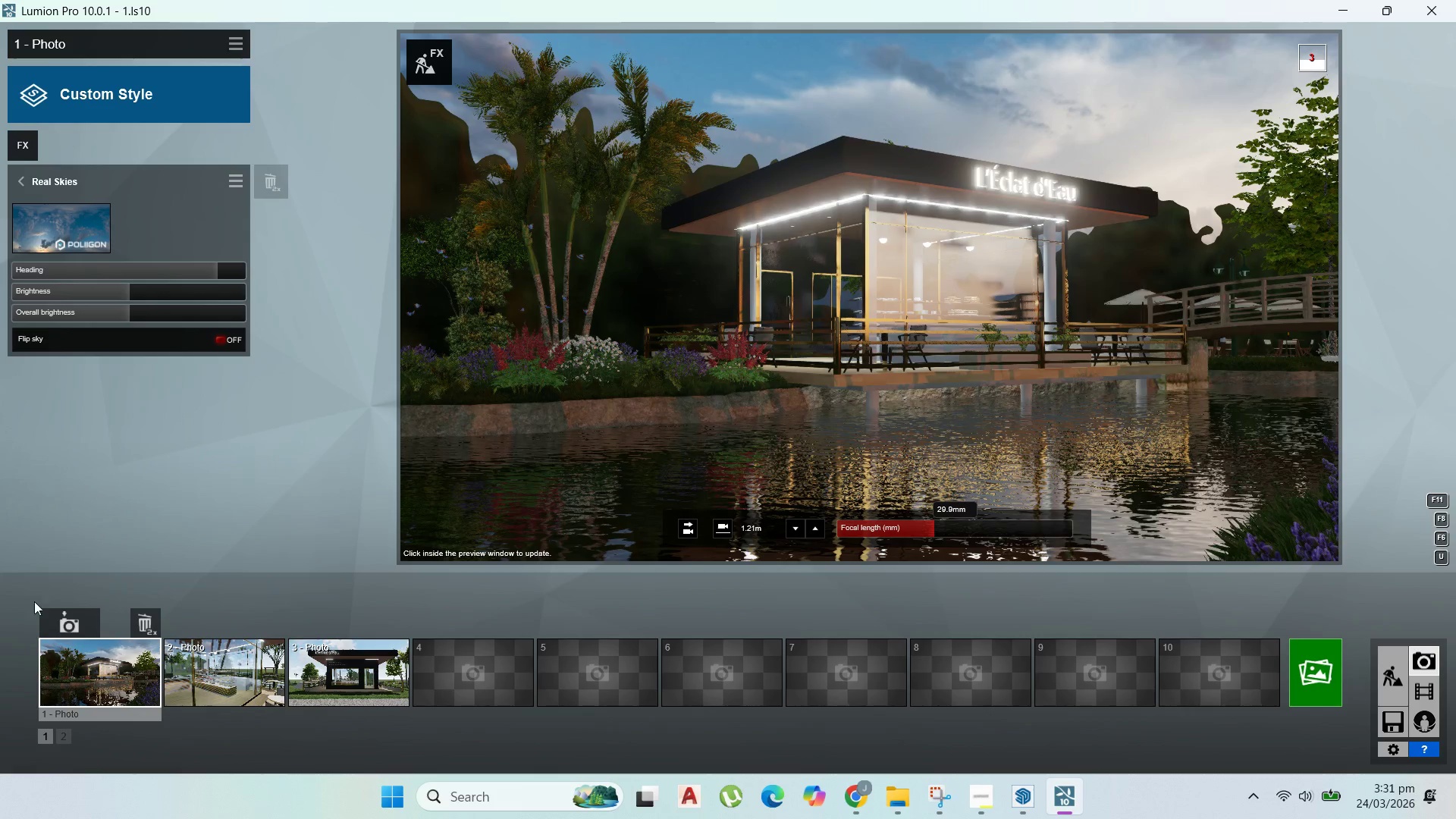 
mouse_move([74, 610])
 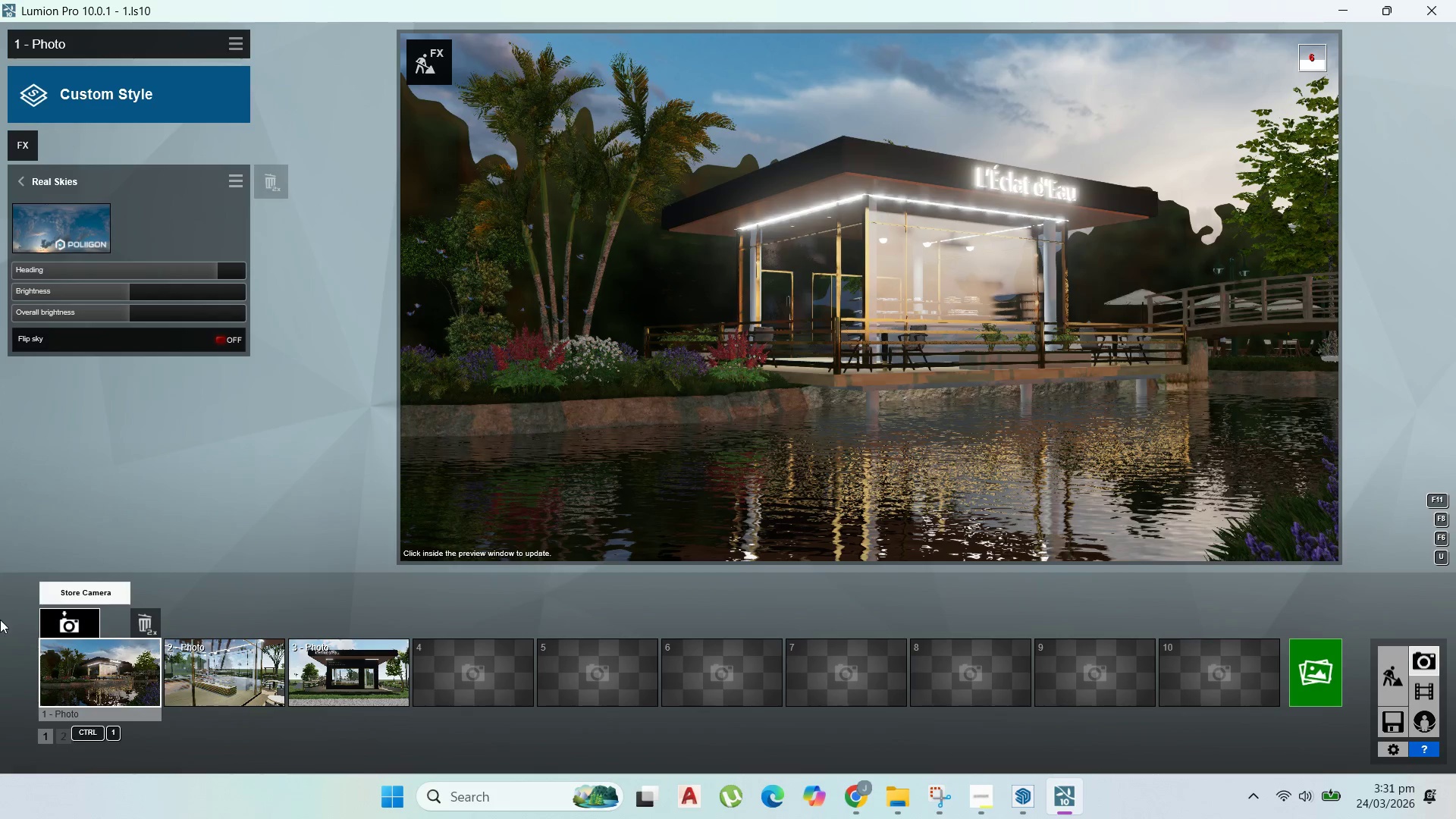 
left_click([95, 670])
 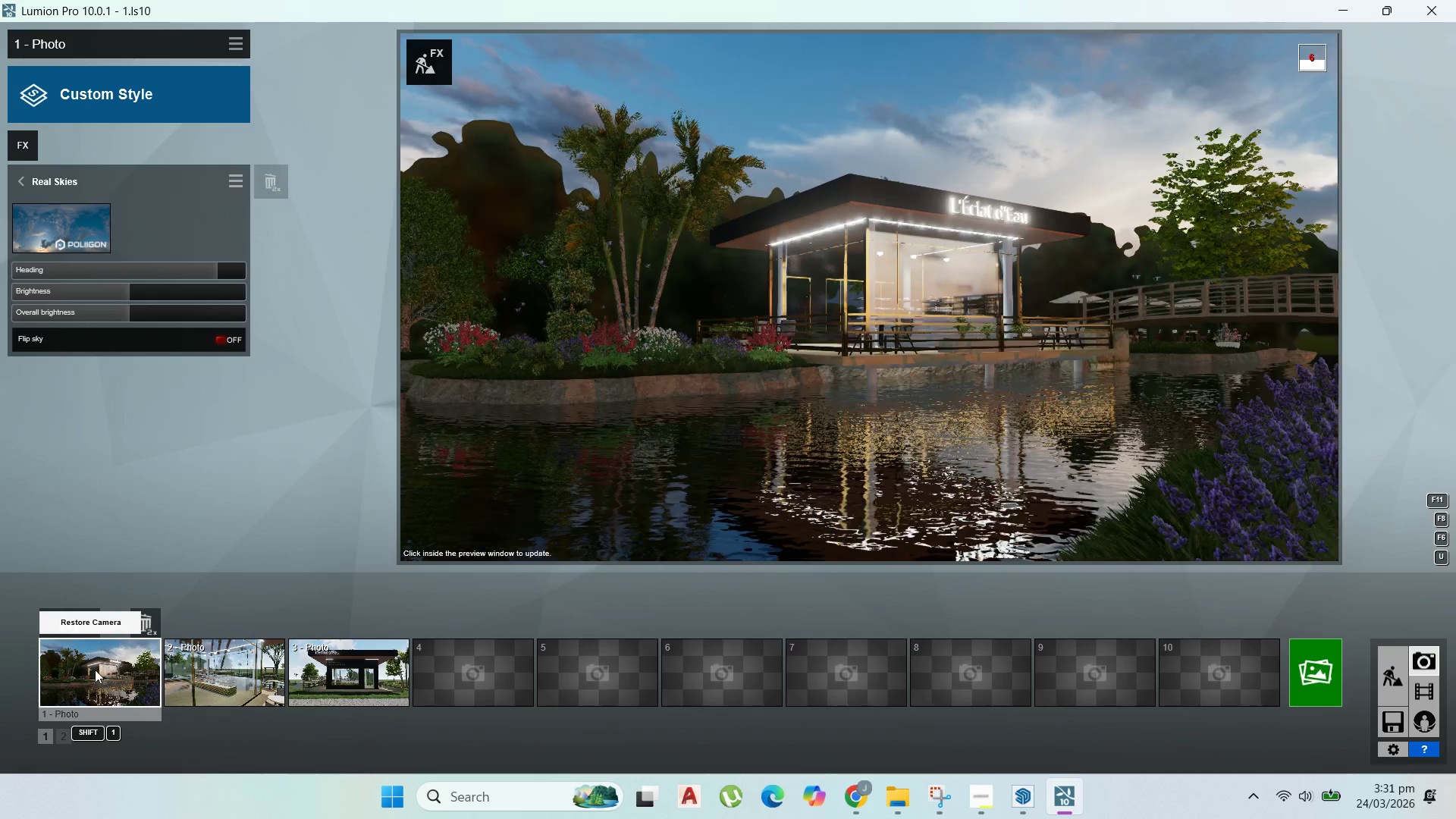 
double_click([95, 670])
 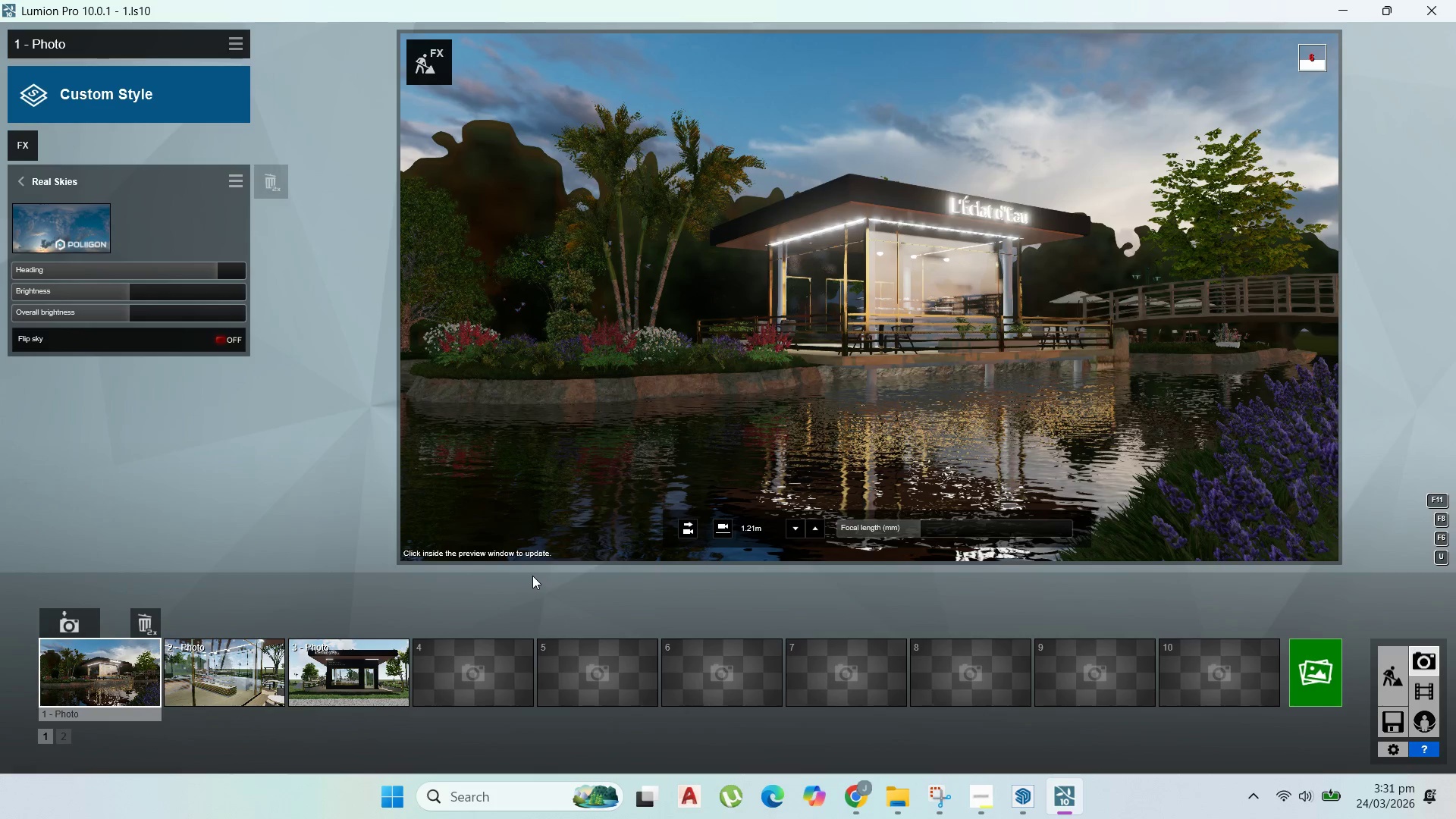 
wait(9.05)
 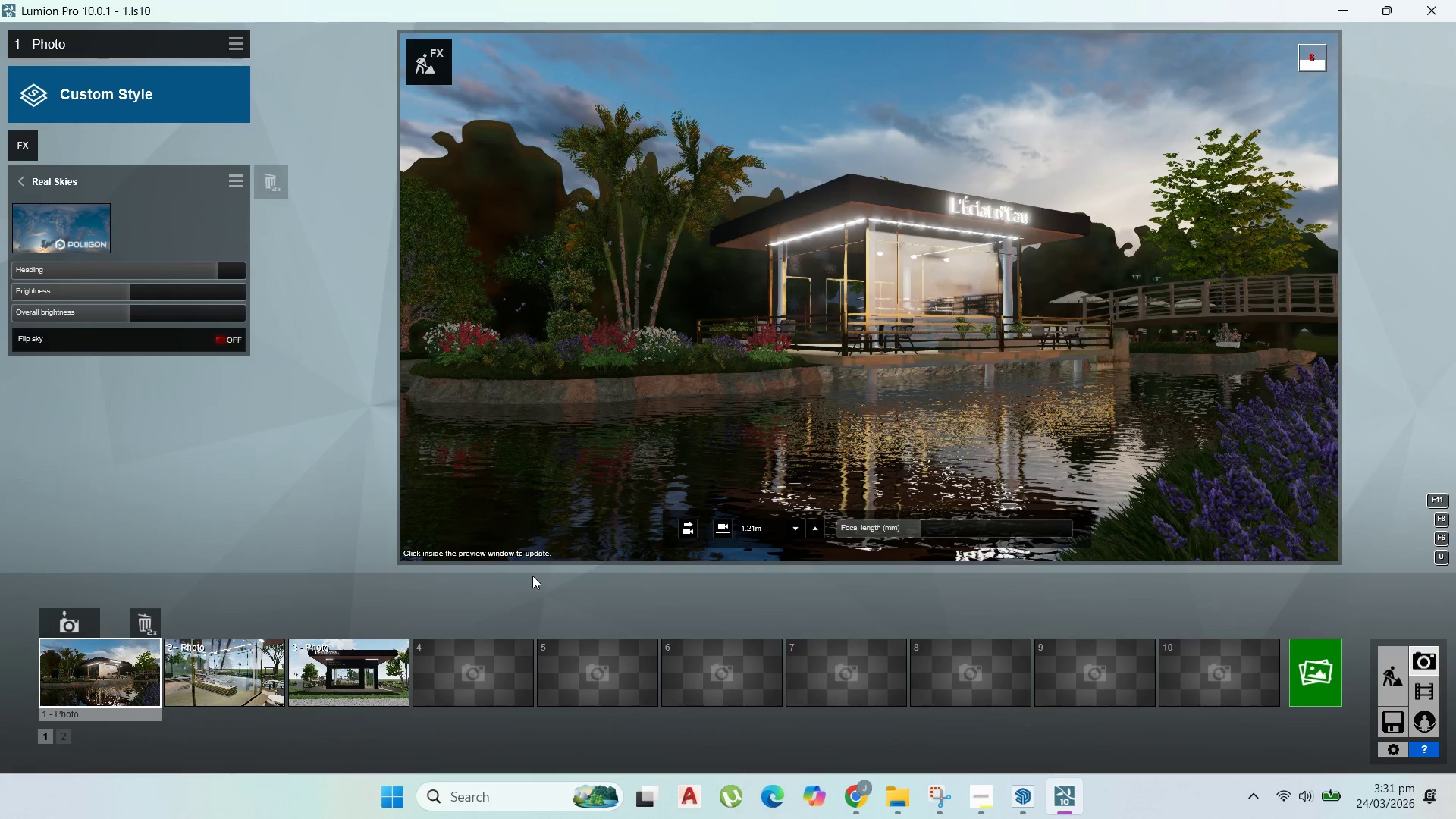 
double_click([1398, 720])
 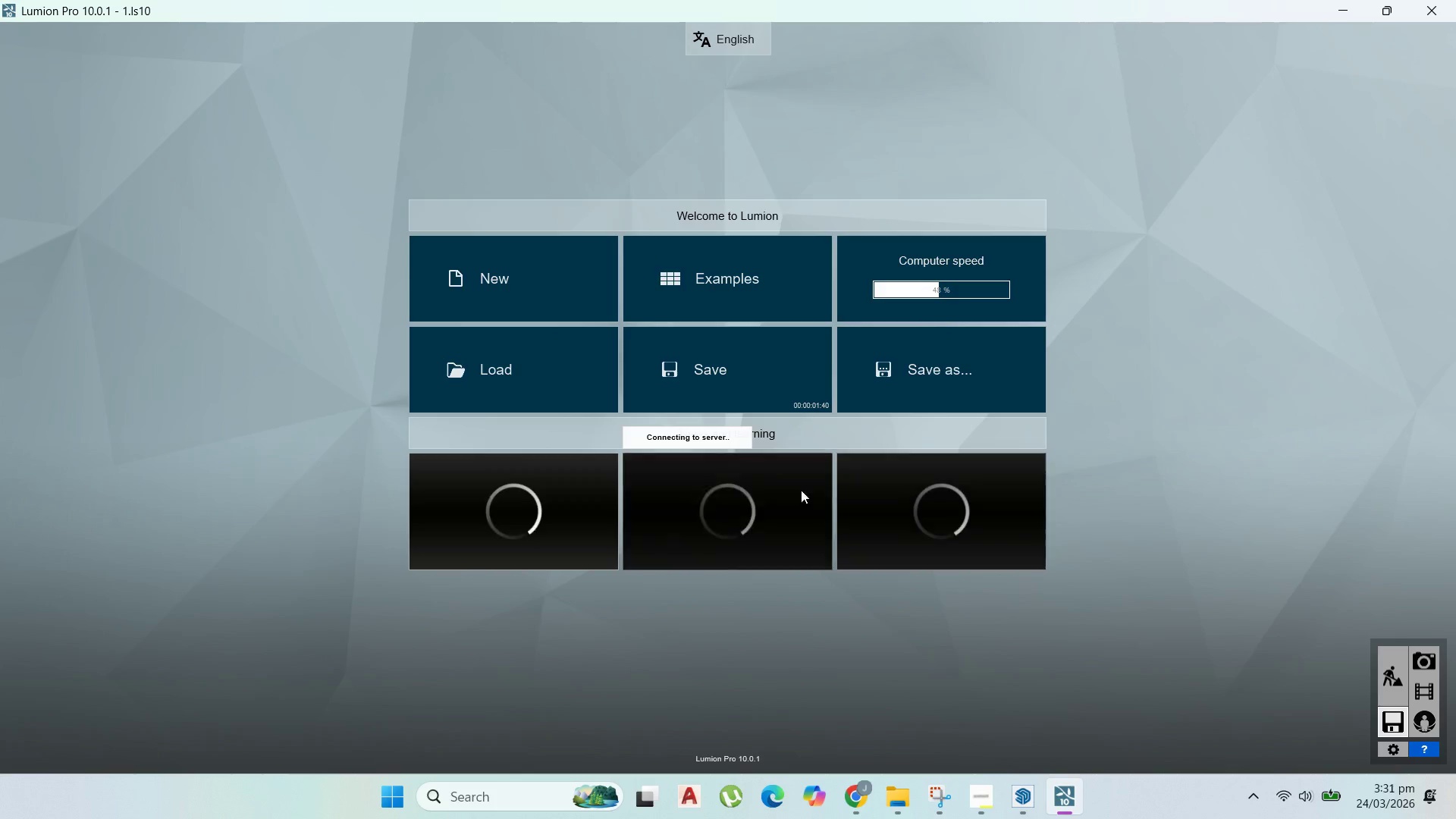 
left_click([758, 373])
 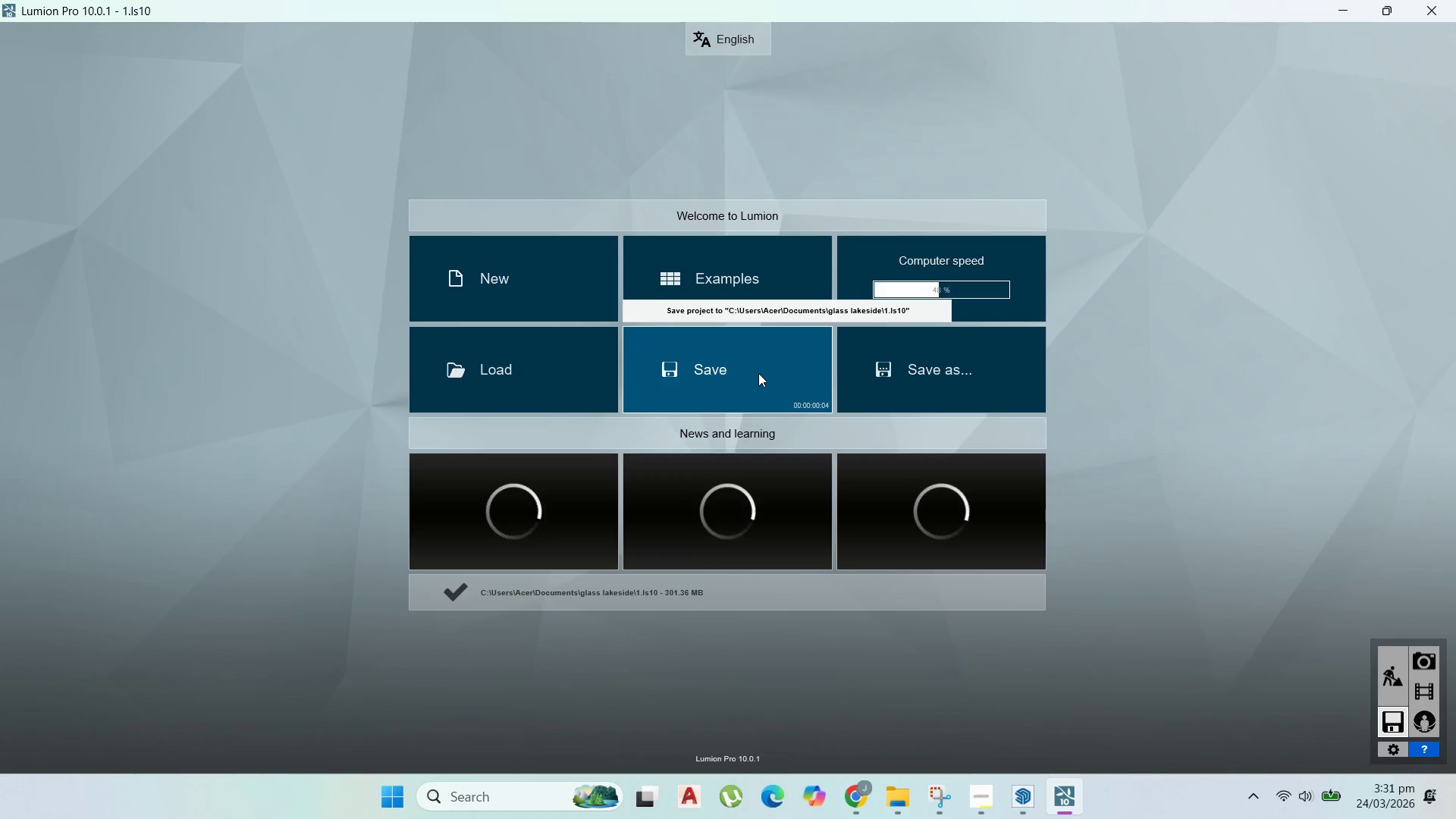 
wait(13.11)
 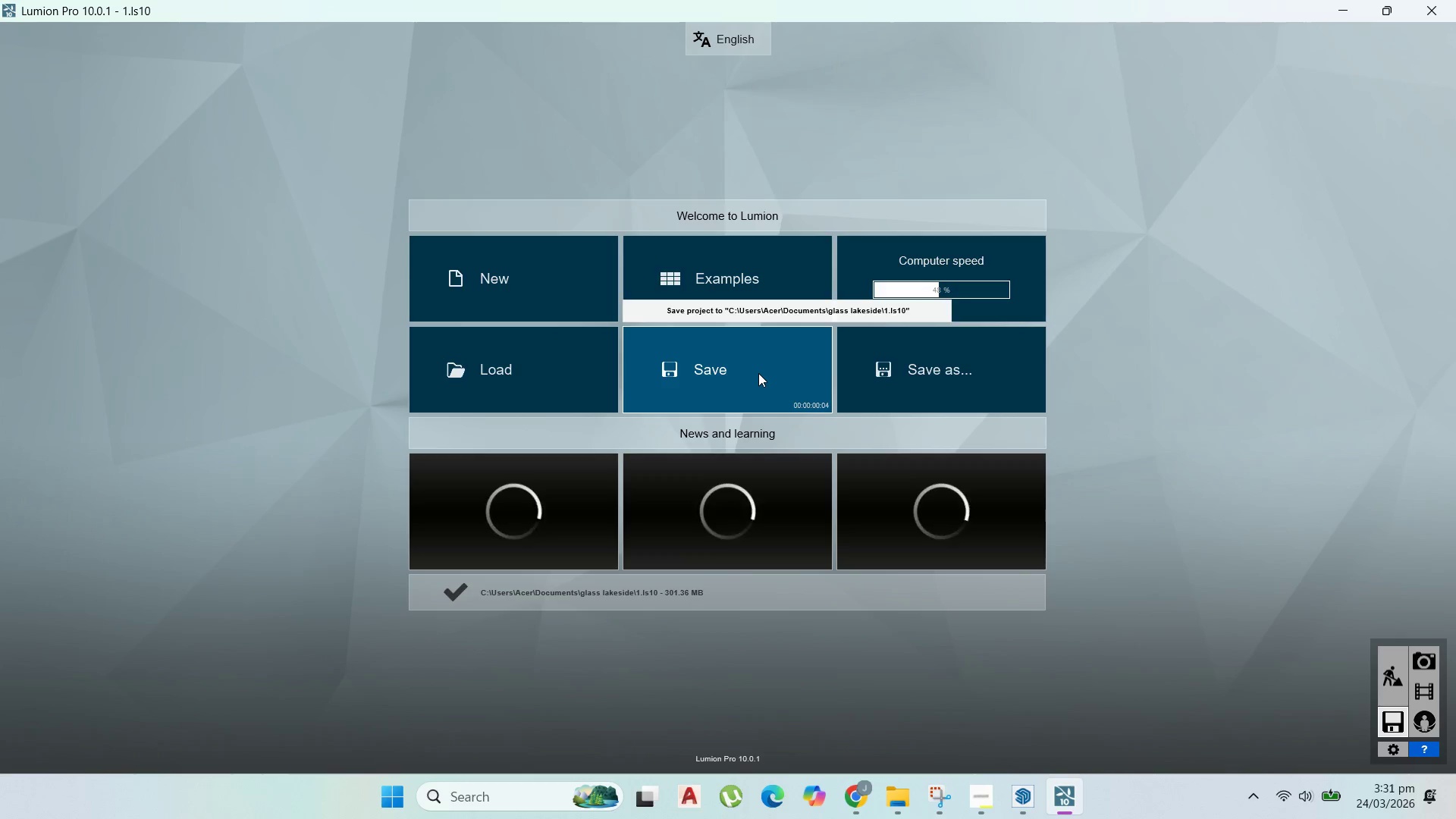 
double_click([1395, 676])
 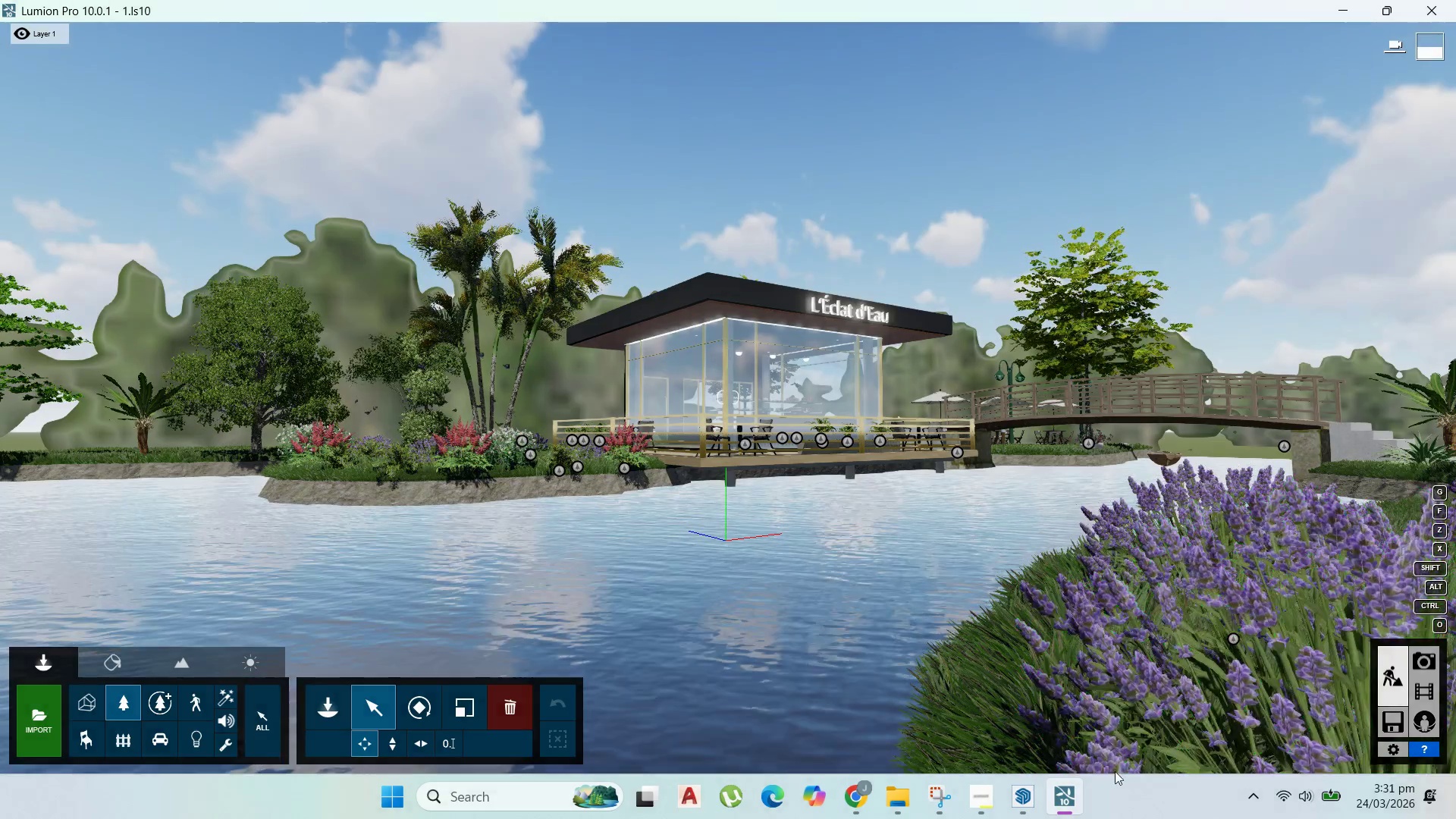 
left_click([991, 801])